 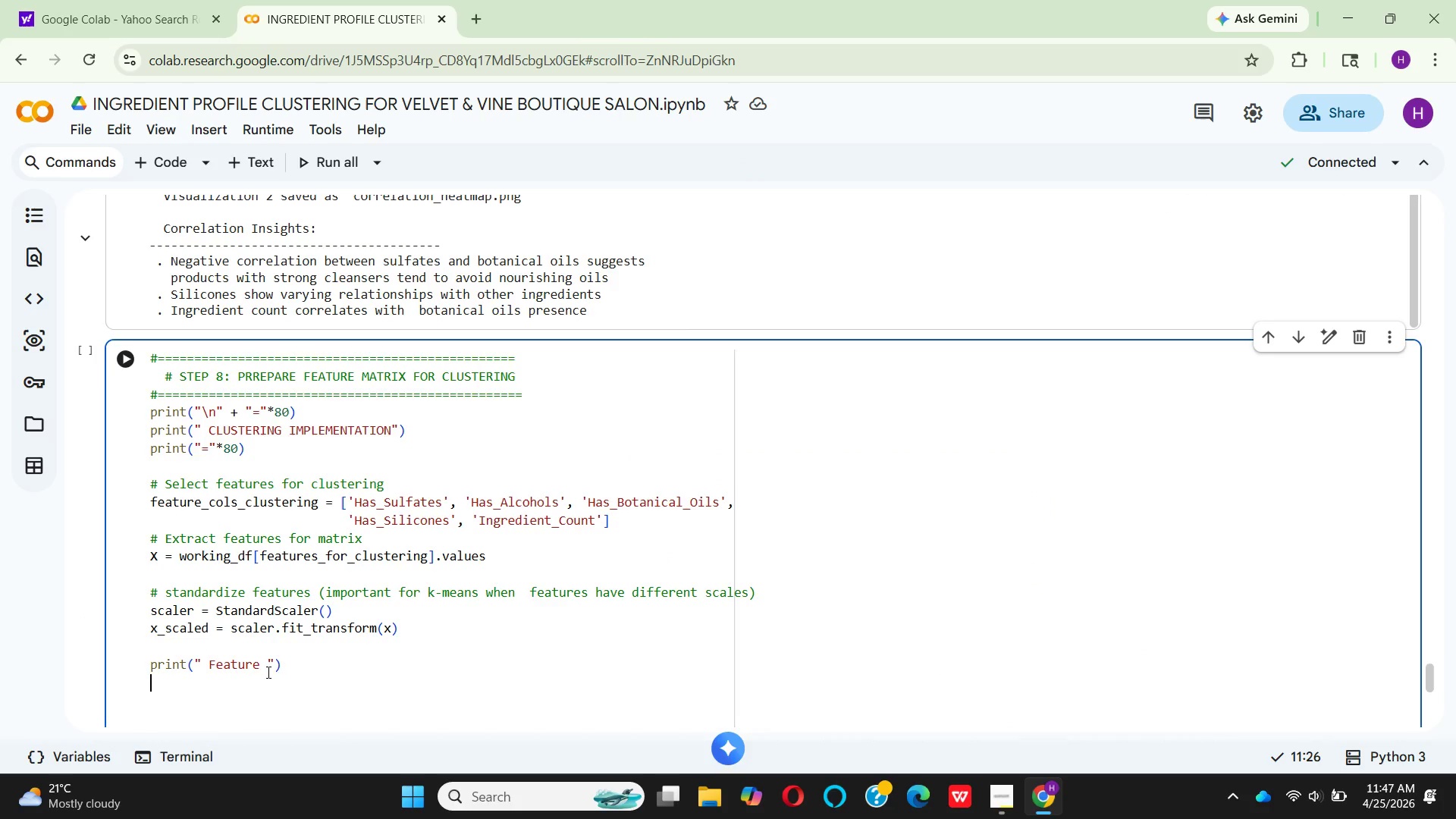 
left_click([259, 660])
 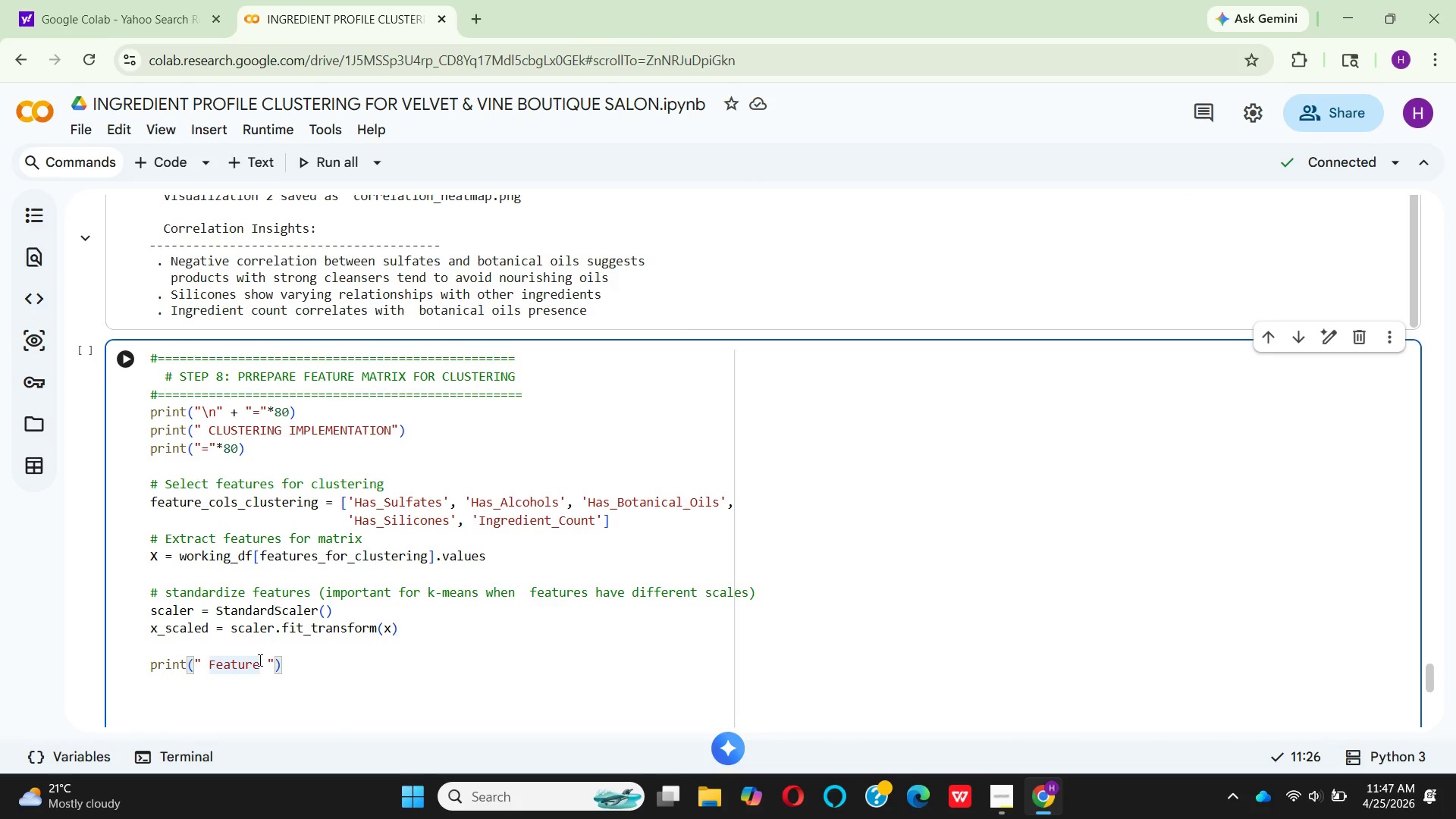 
type( atrix prepared and standardi)
 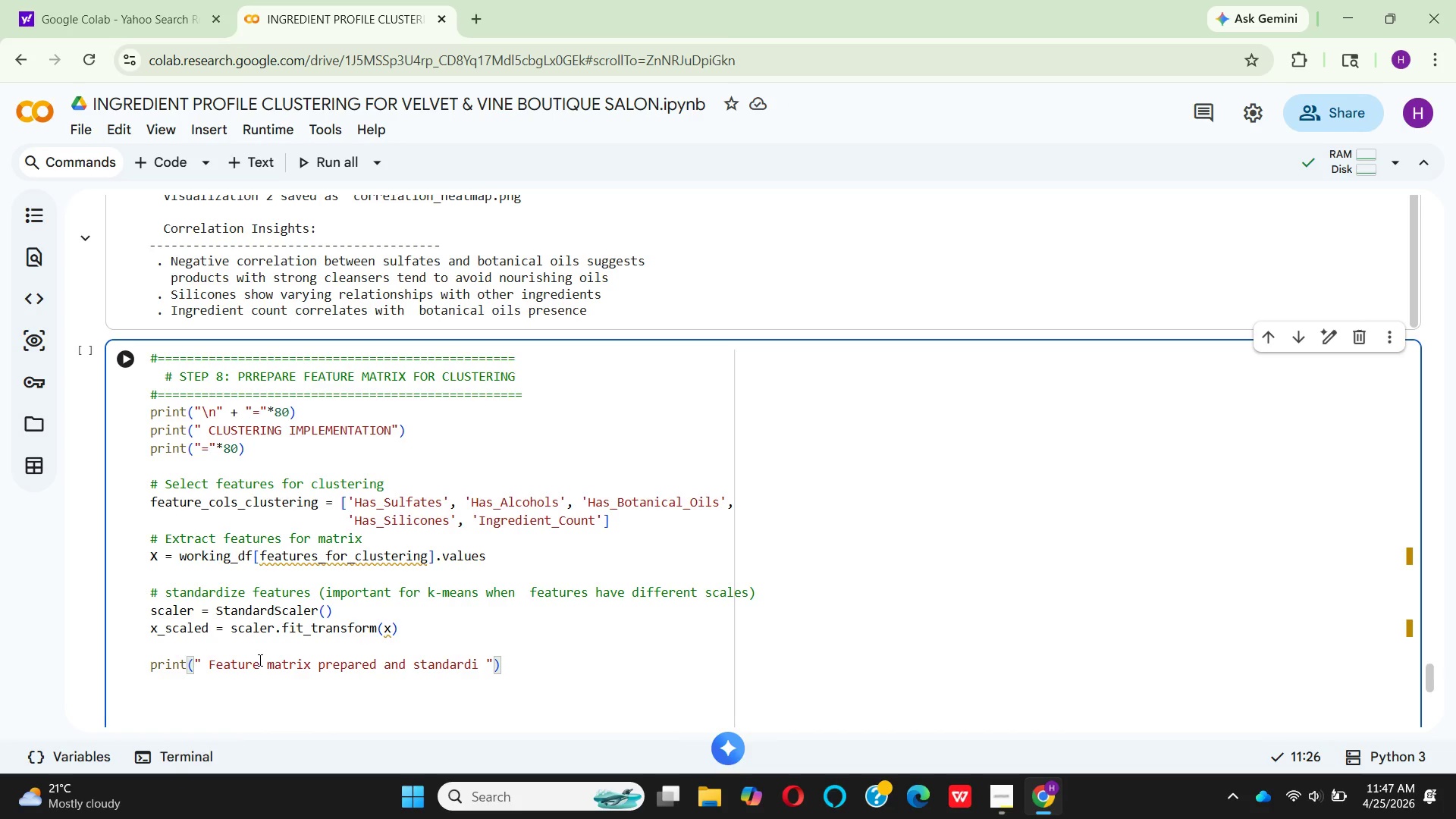 
hold_key(key=M, duration=0.31)
 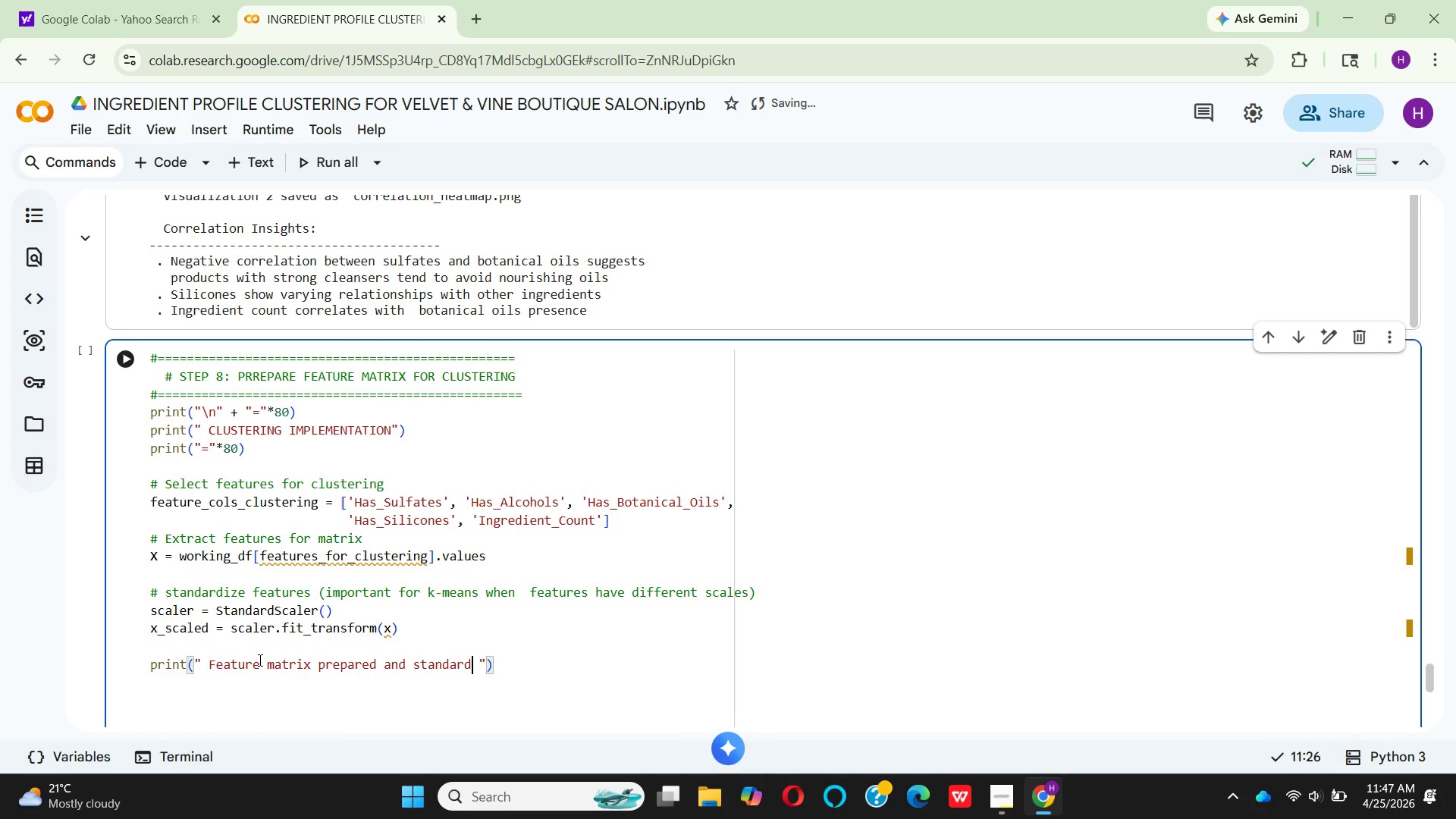 
type(zed)
 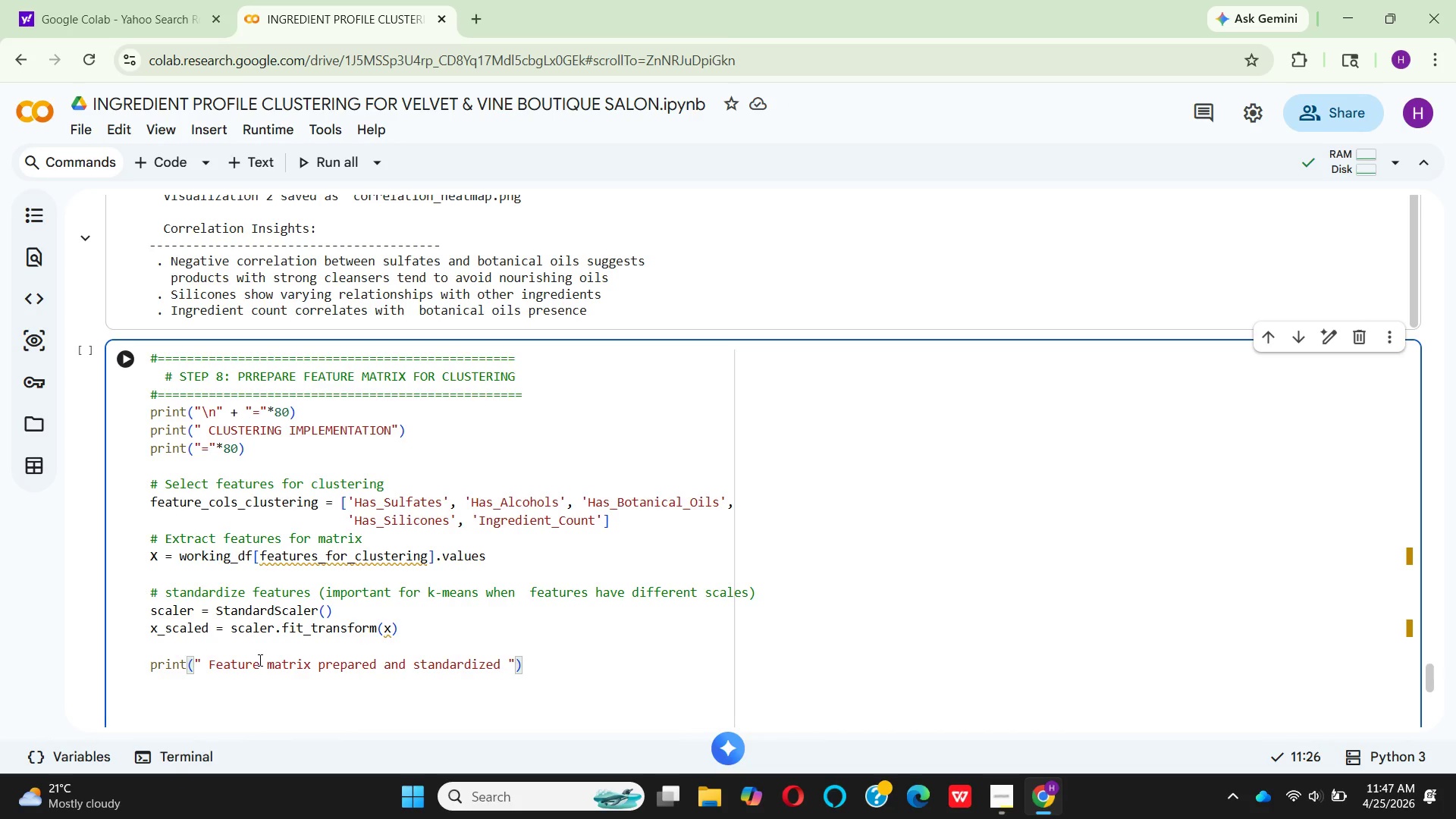 
key(ArrowRight)
 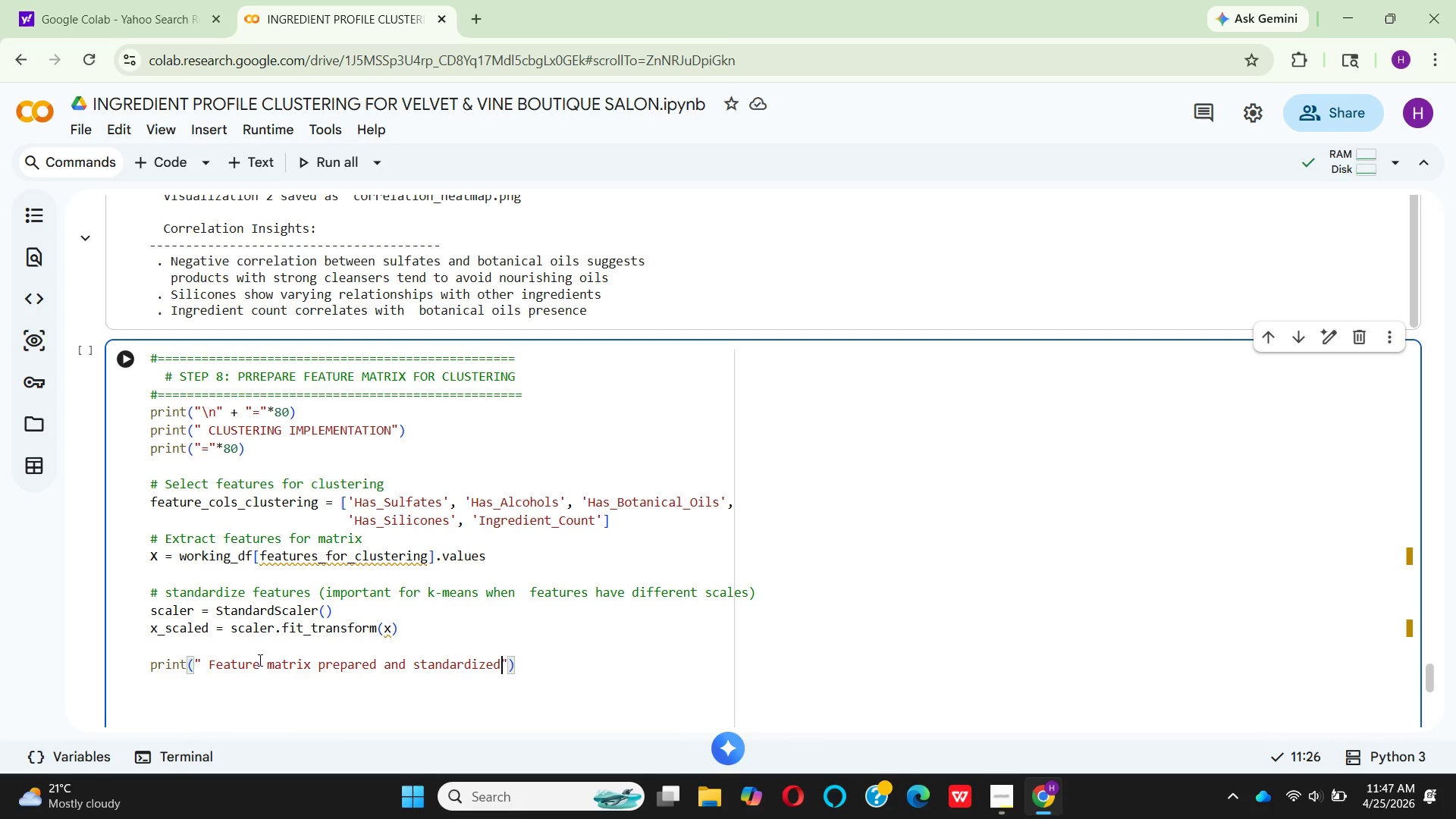 
key(Backspace)
 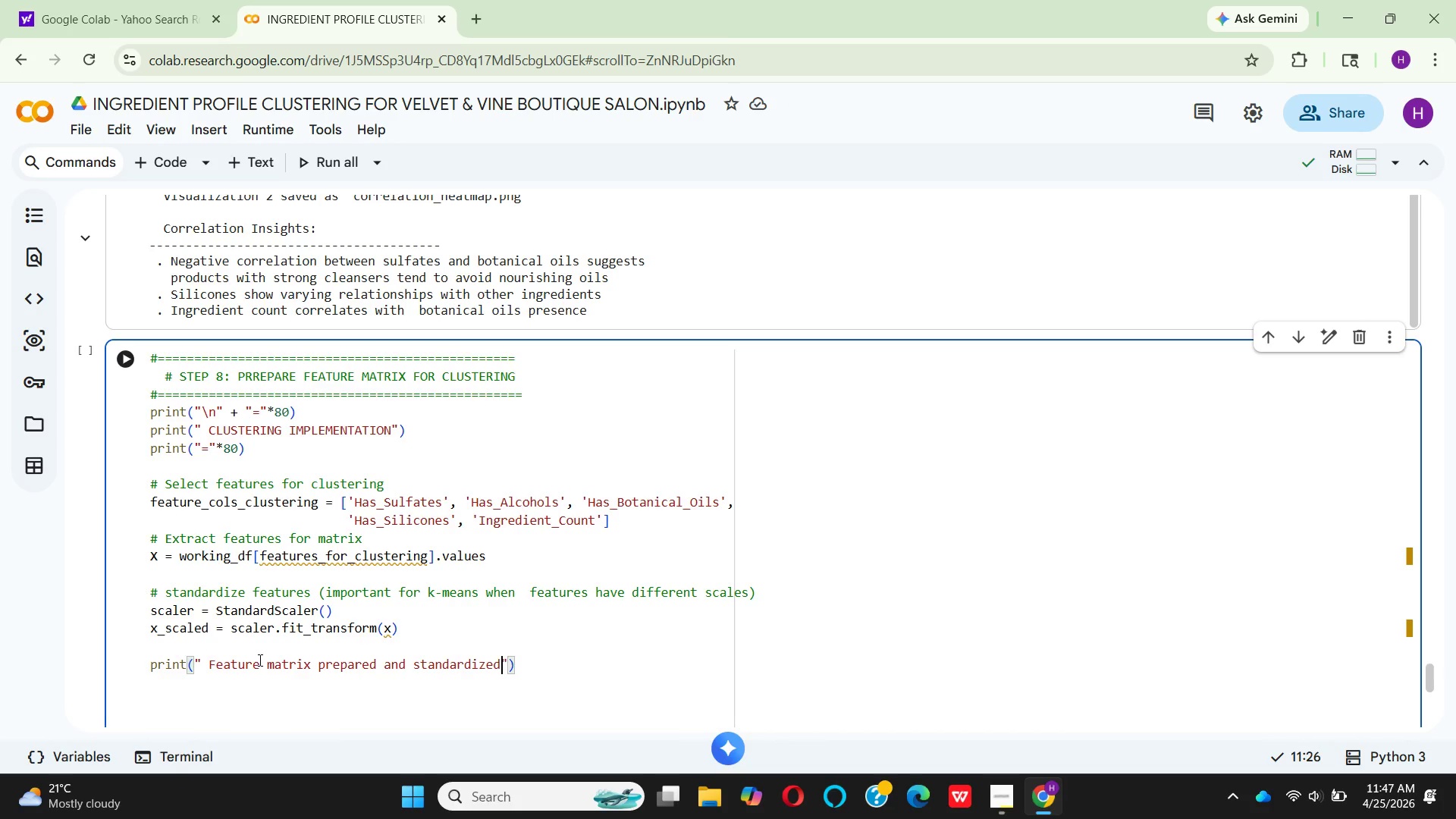 
key(ArrowRight)
 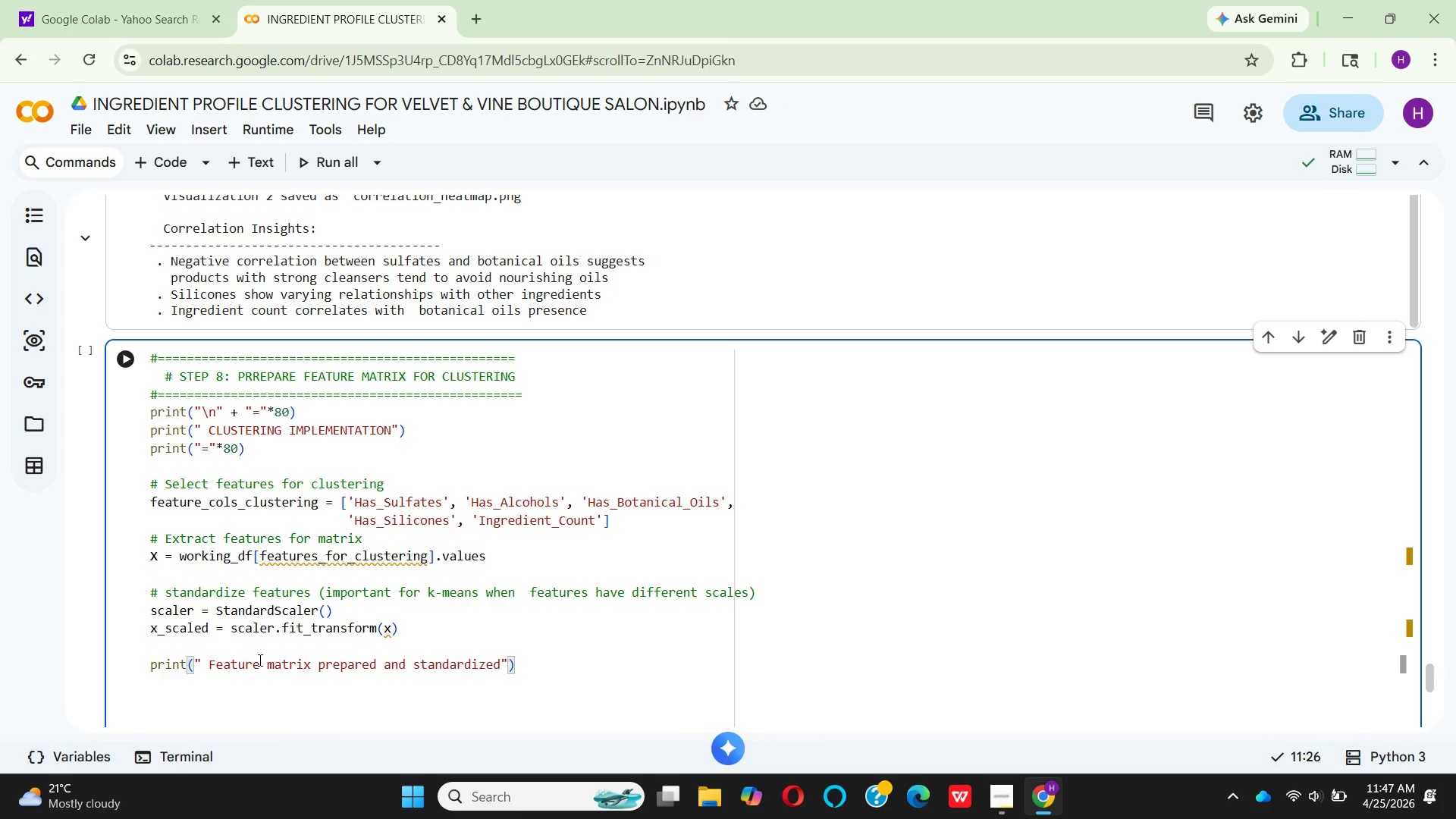 
key(ArrowRight)
 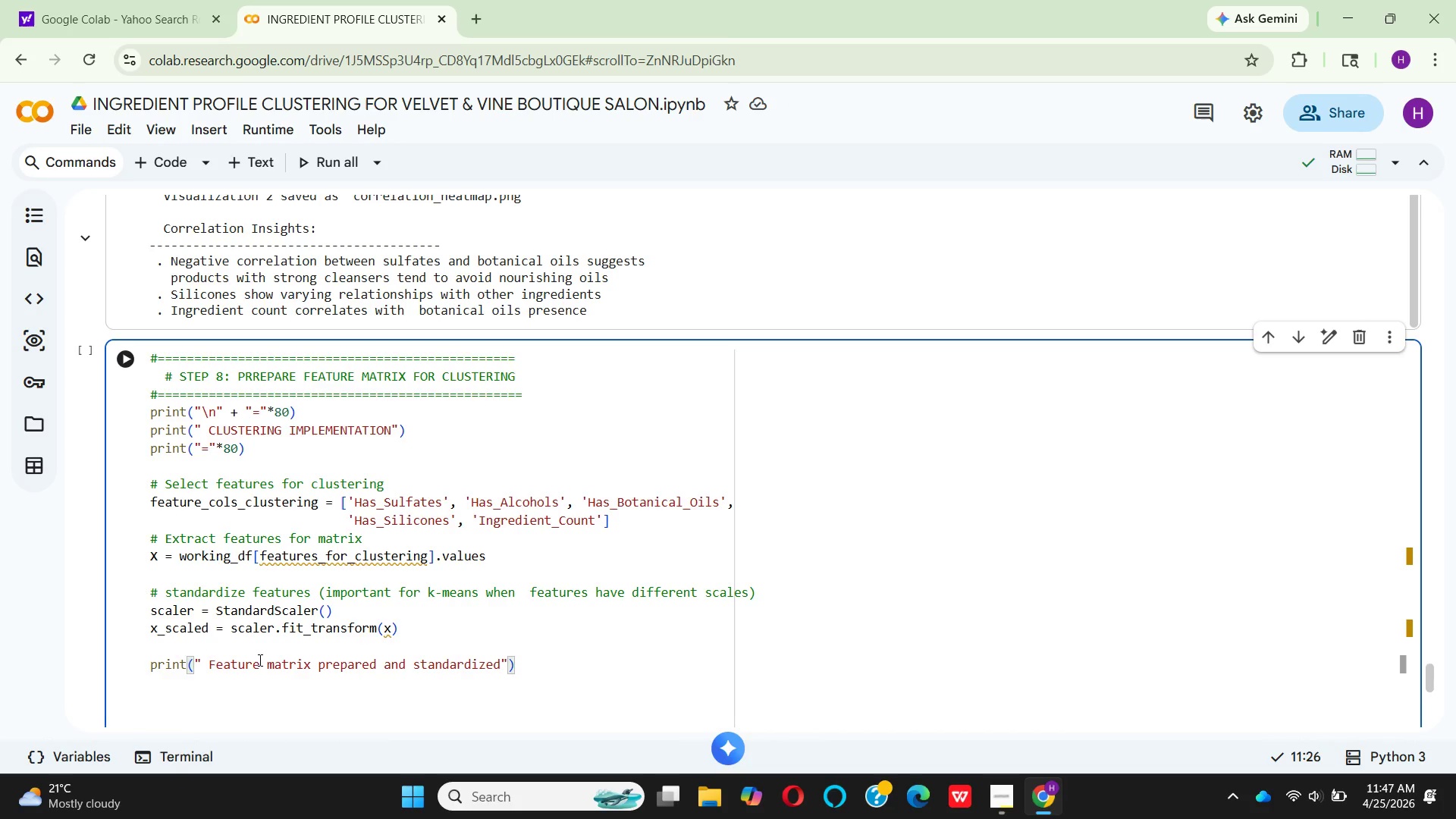 
key(Enter)
 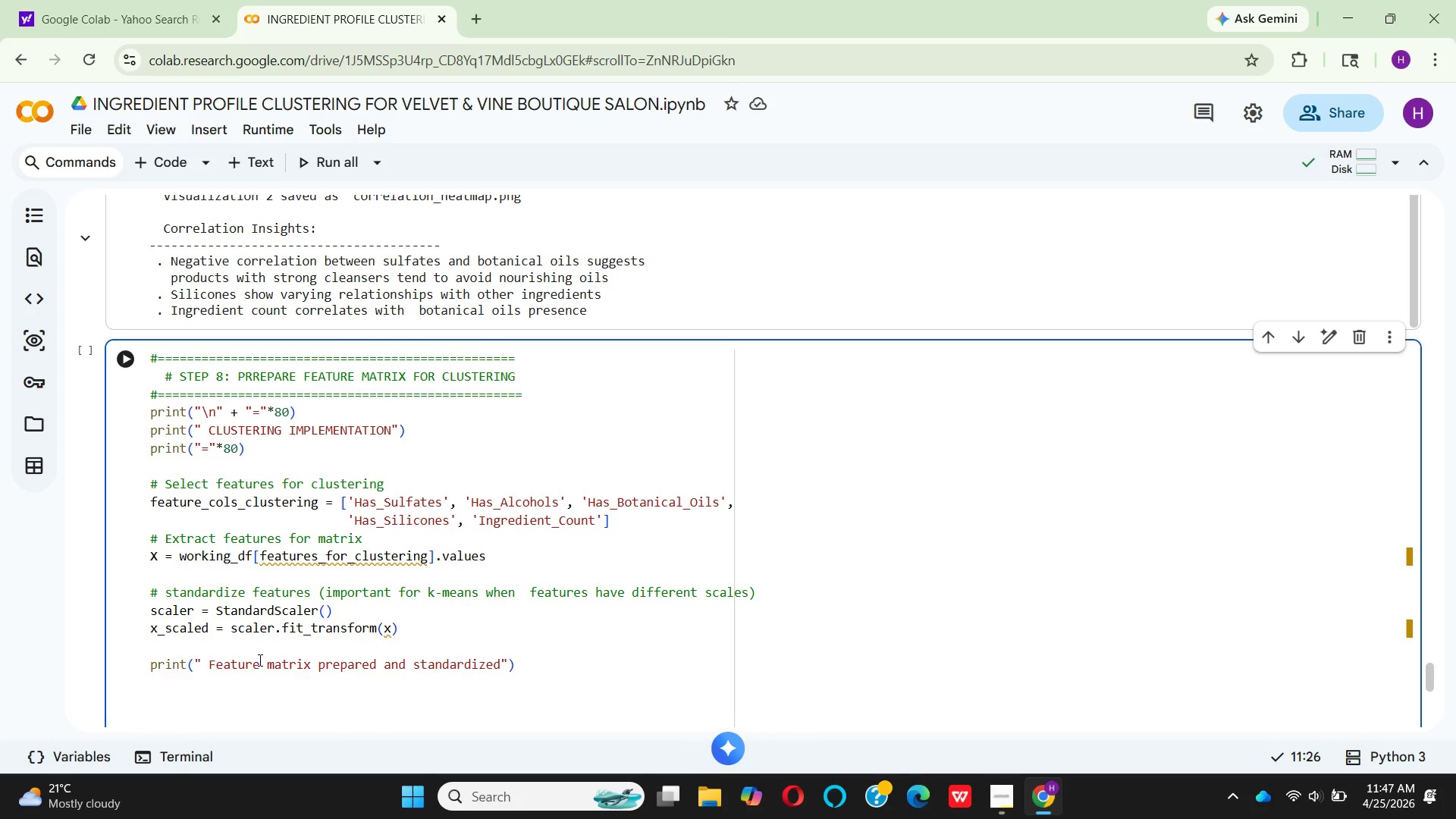 
type(pr)
 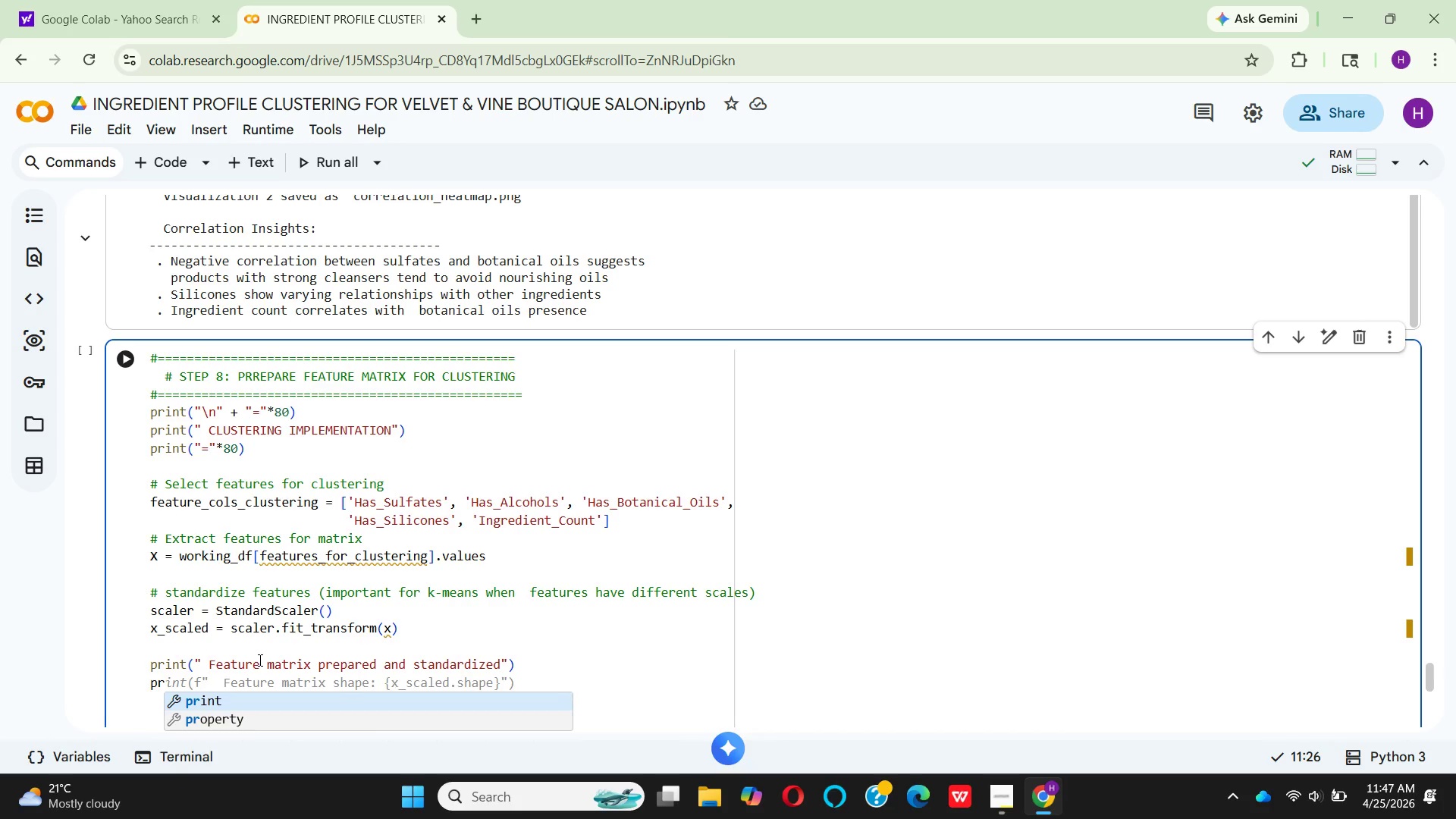 
key(Enter)
 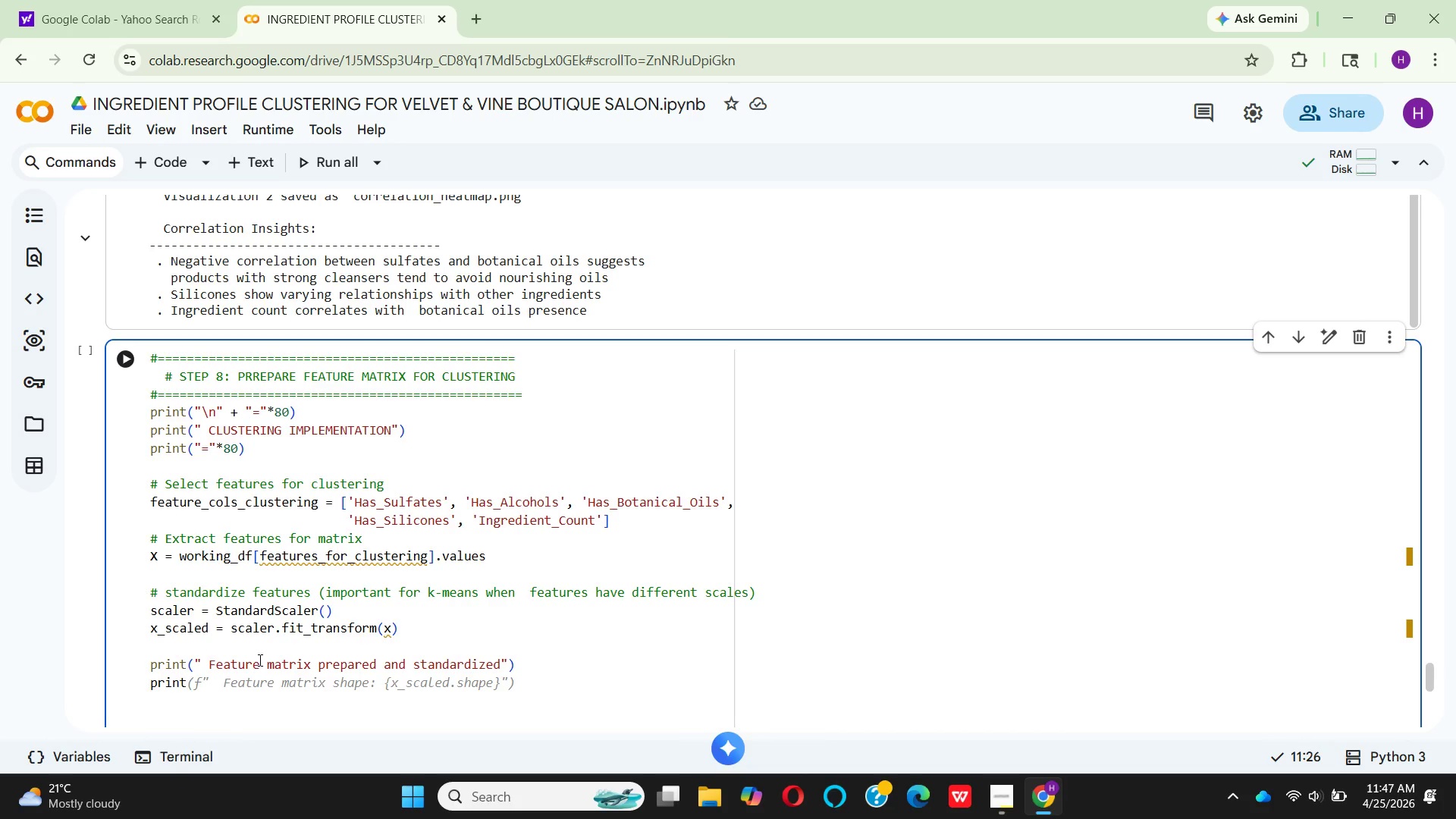 
type((f"  Feature matrix shape: {X_scaled)
 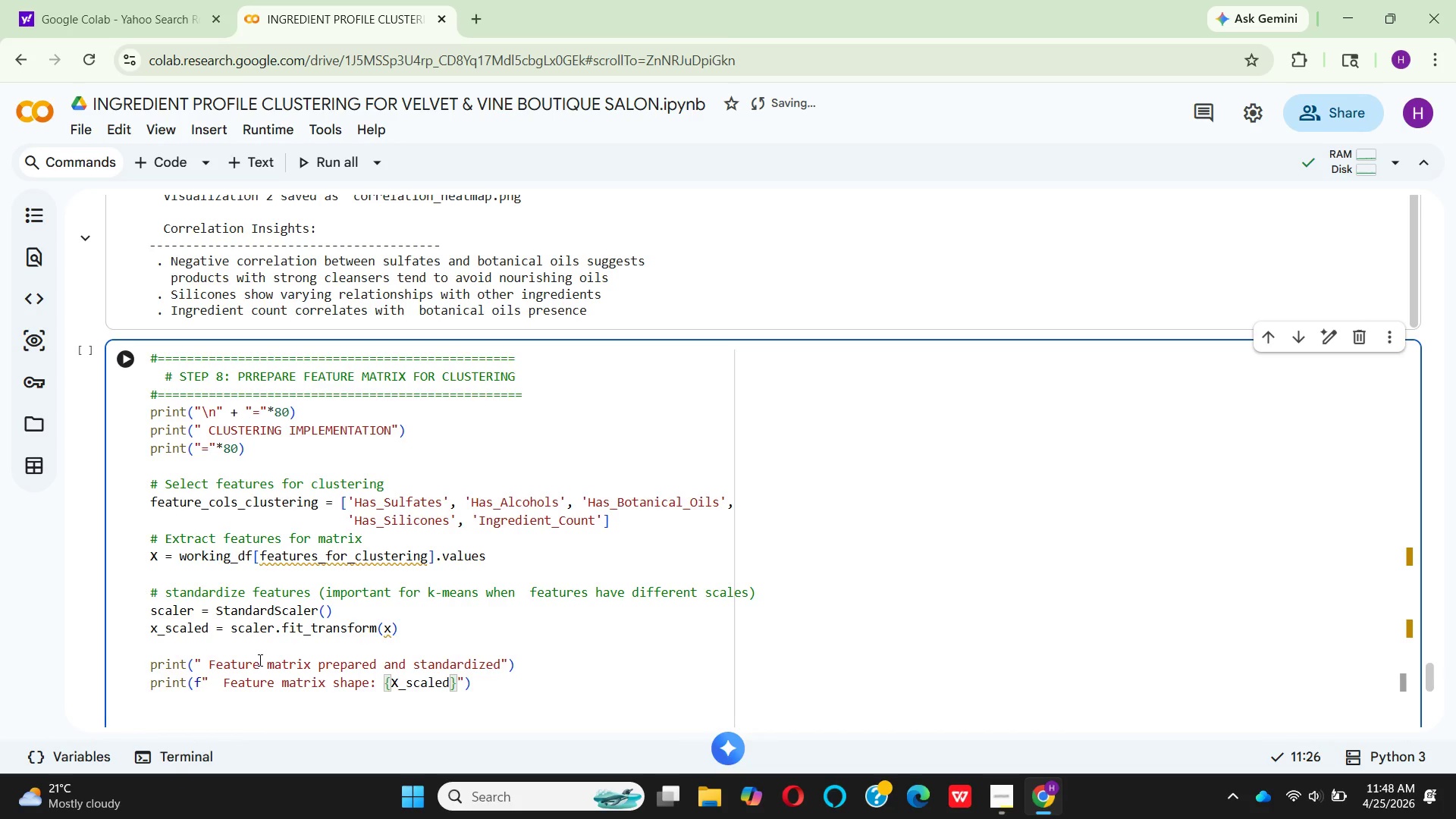 
type(.shape)
 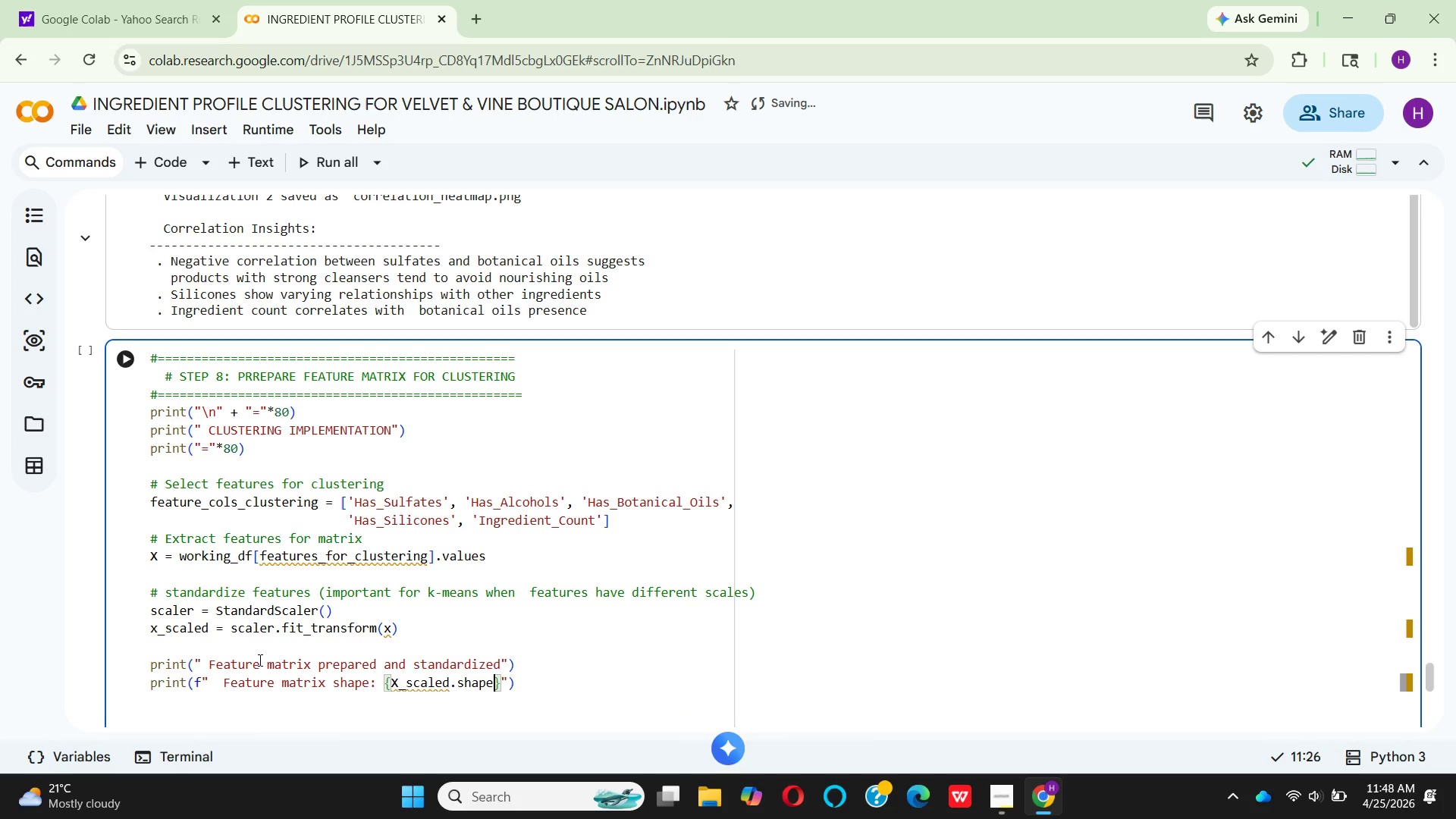 
key(ArrowRight)
 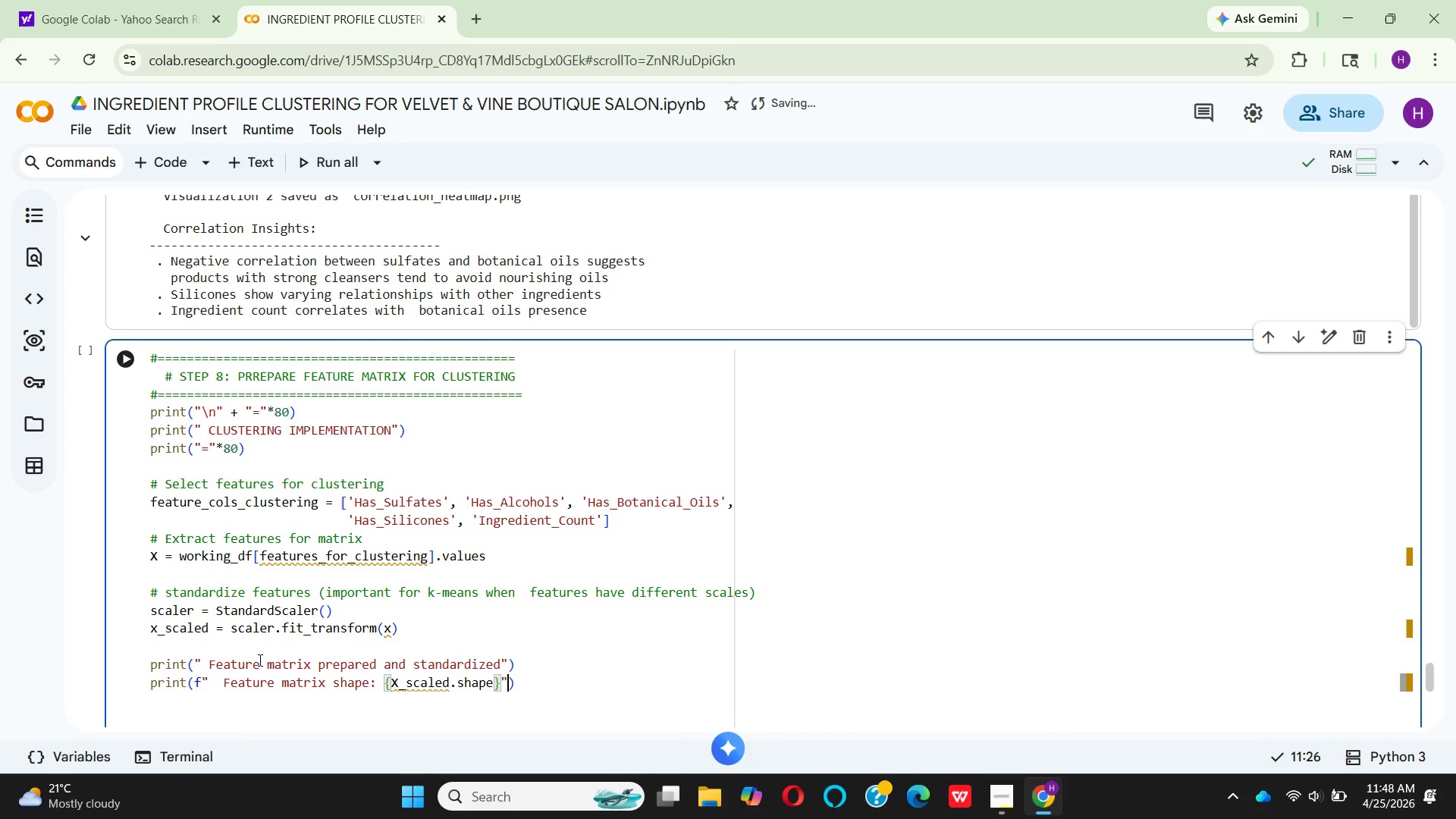 
key(ArrowRight)
 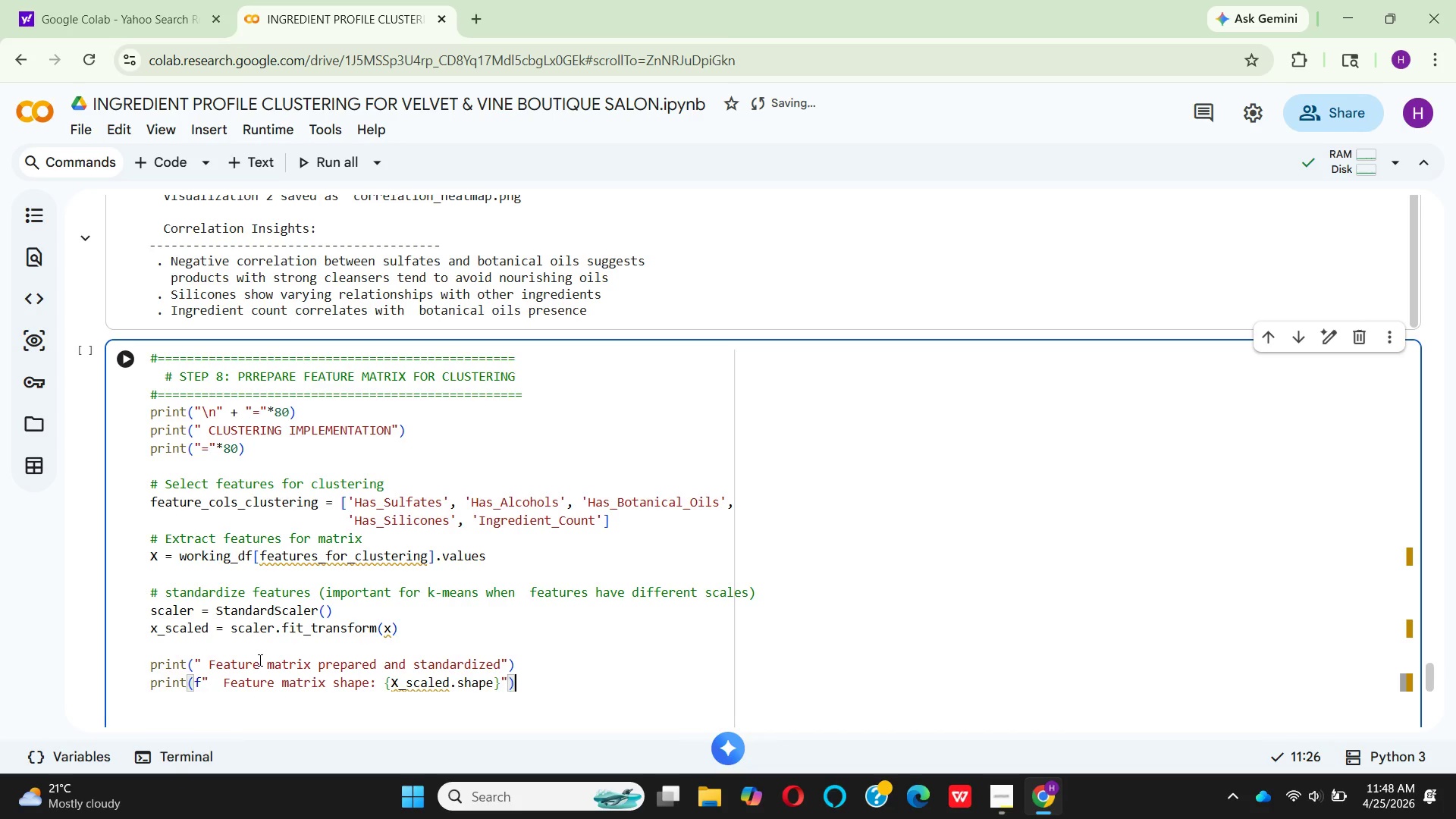 
key(ArrowRight)
 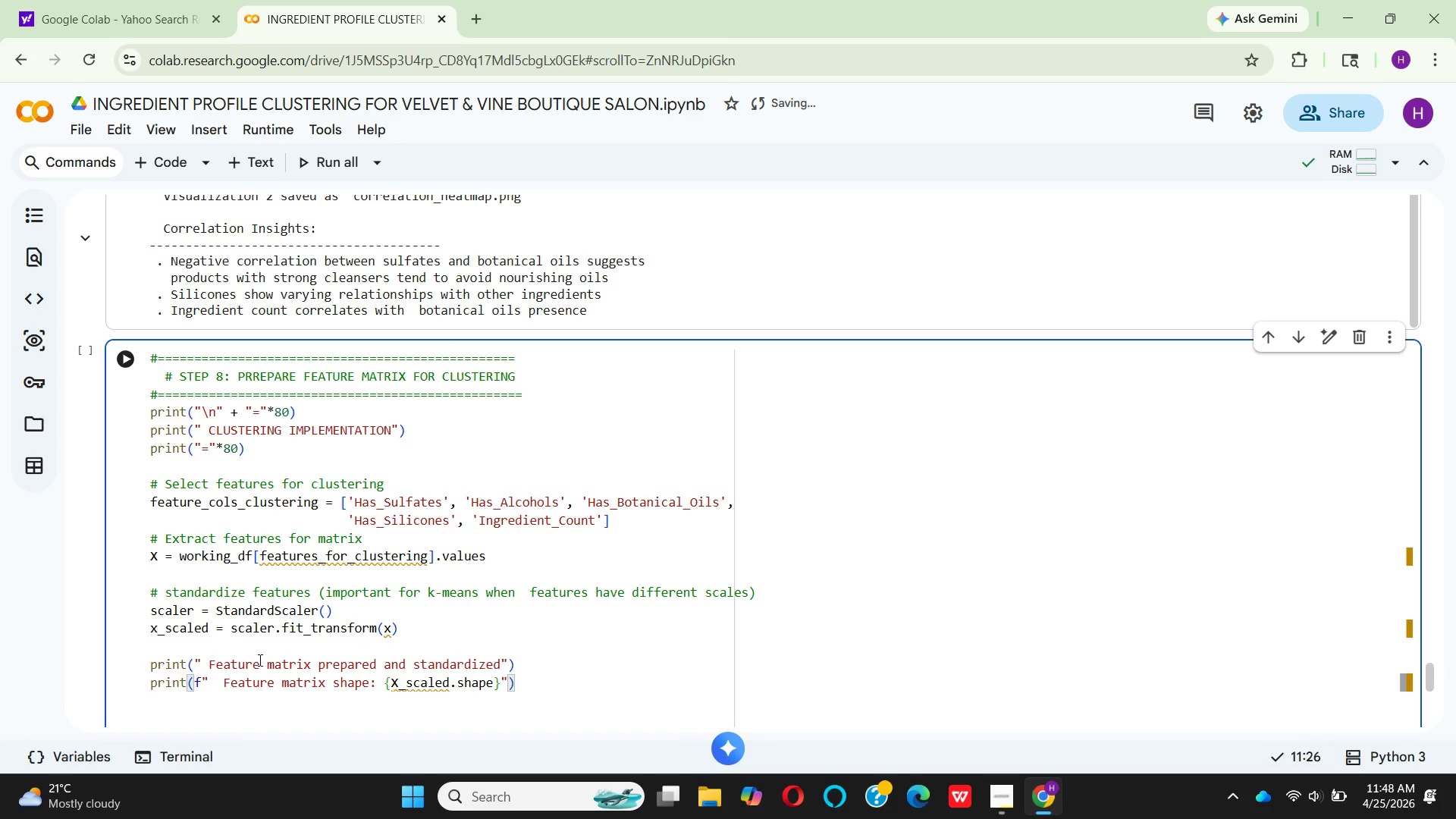 
key(Enter)
 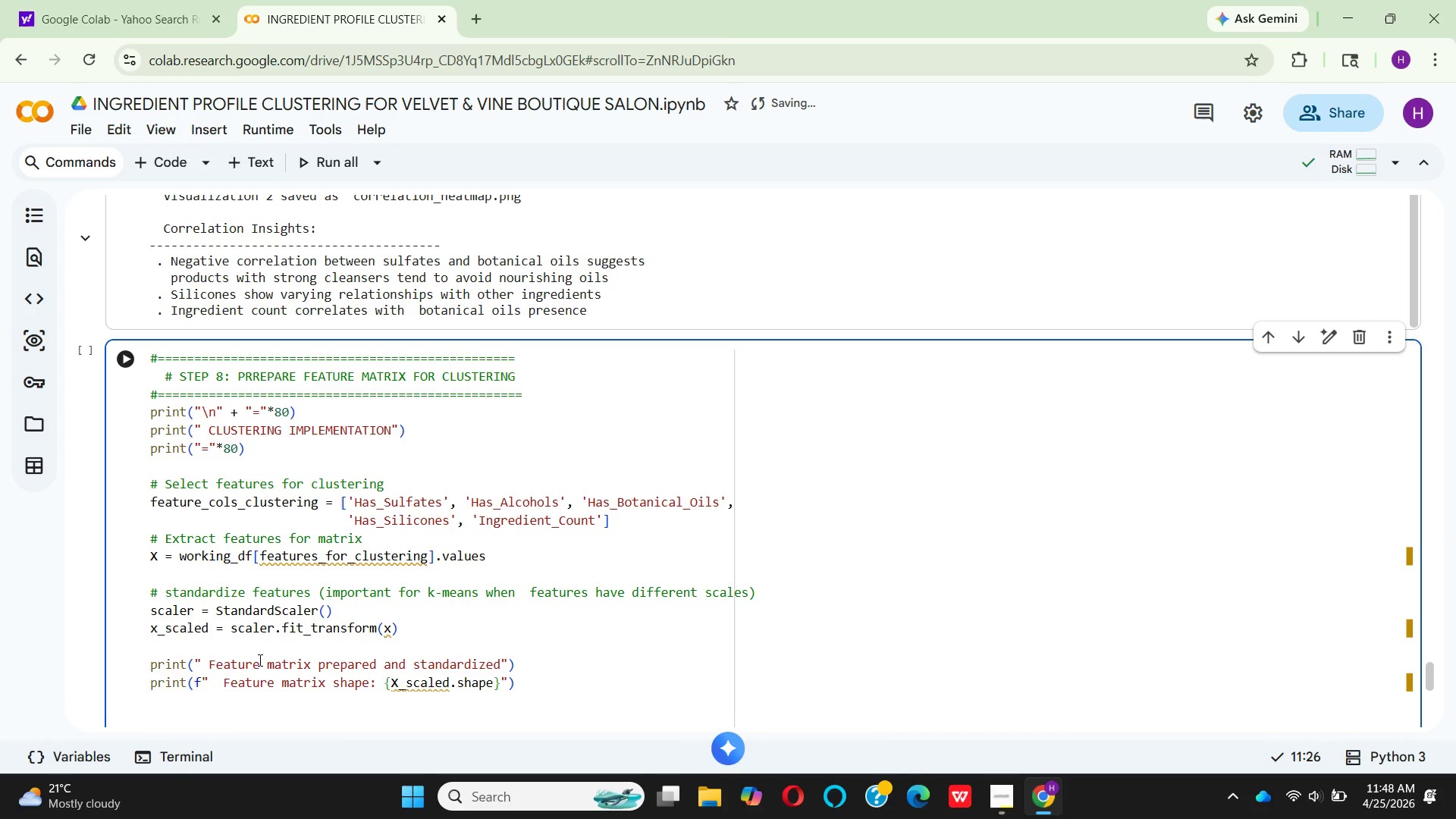 
wait(9.73)
 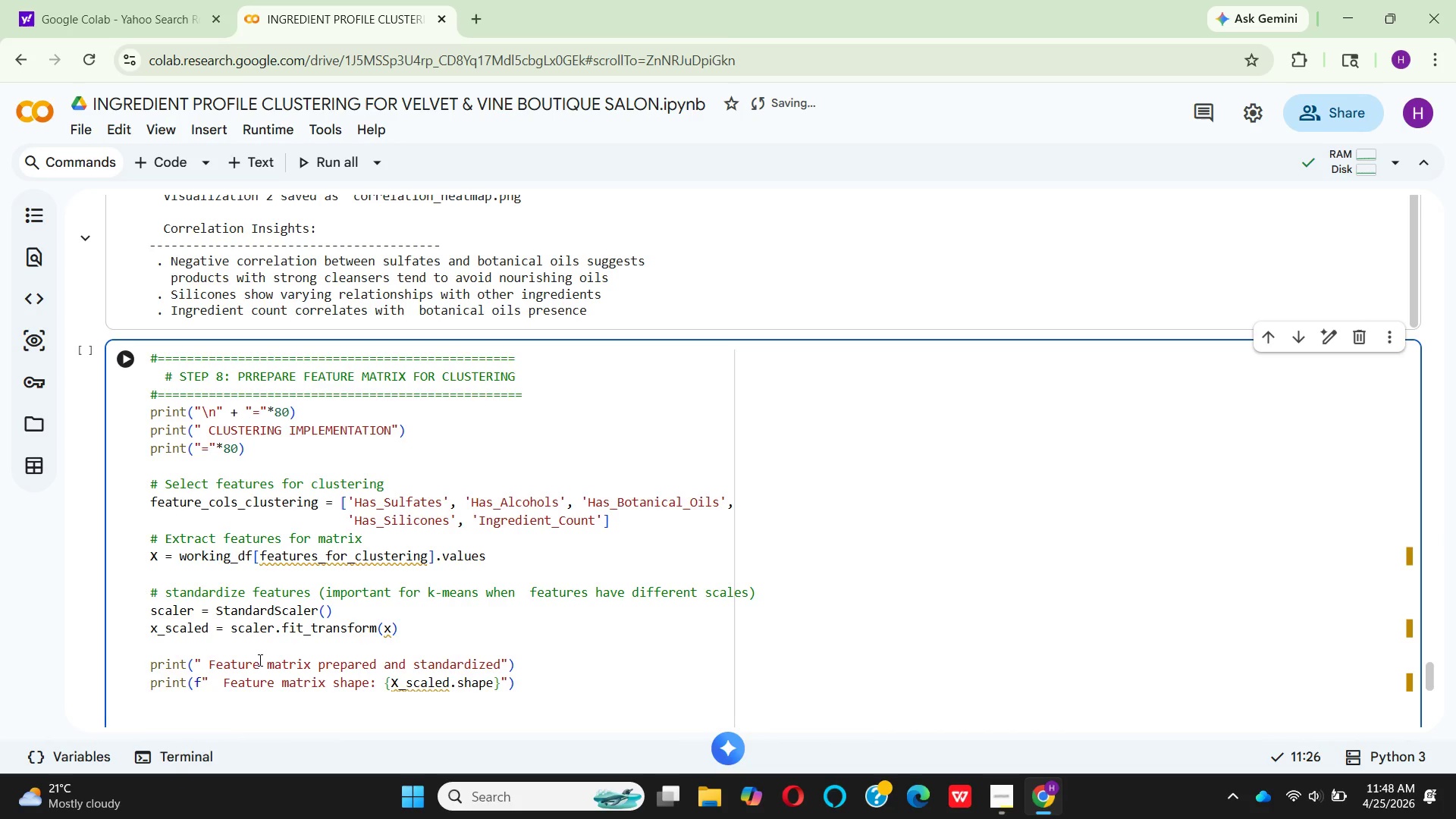 
mouse_move([328, 670])
 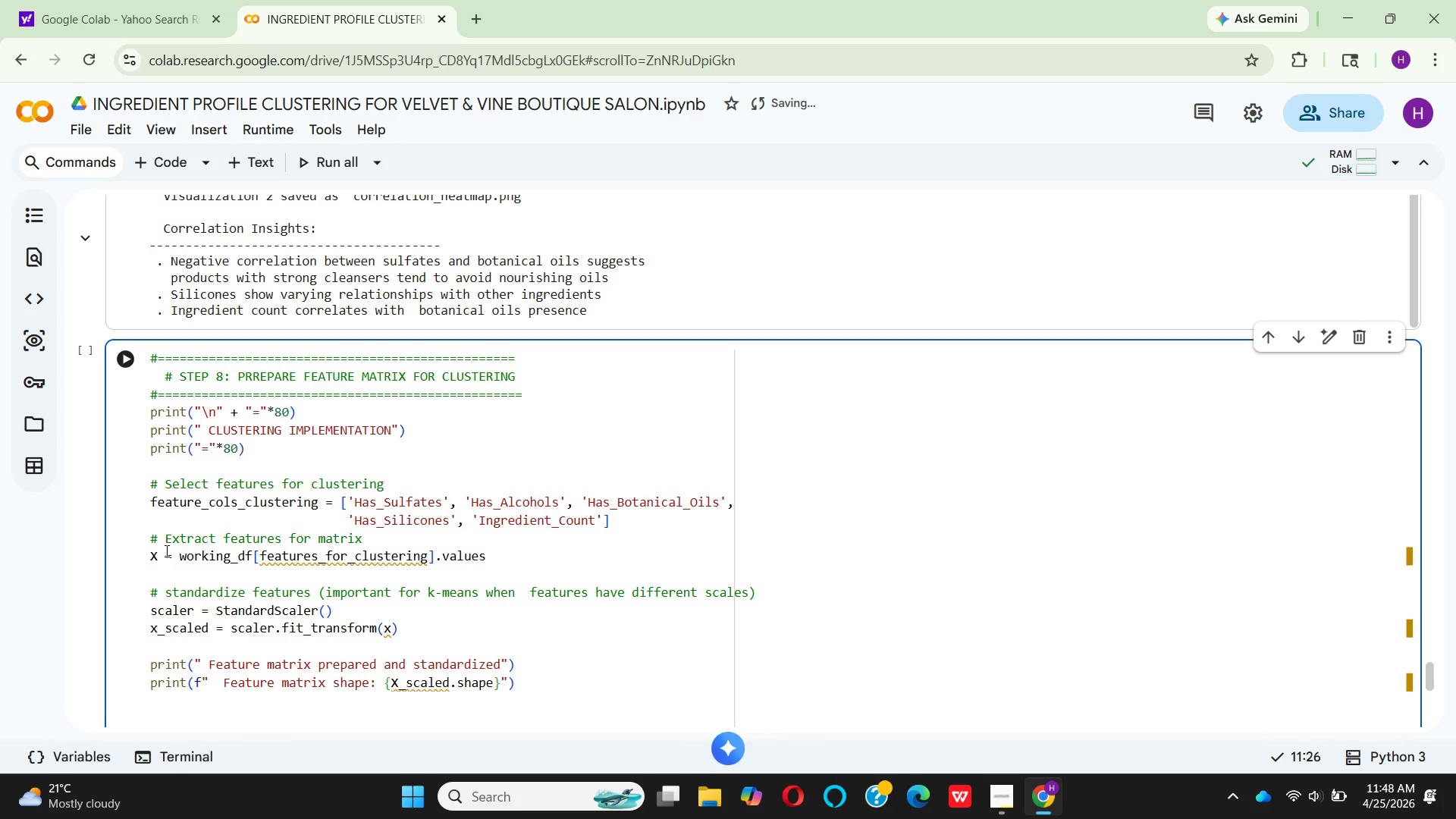 
left_click([165, 551])
 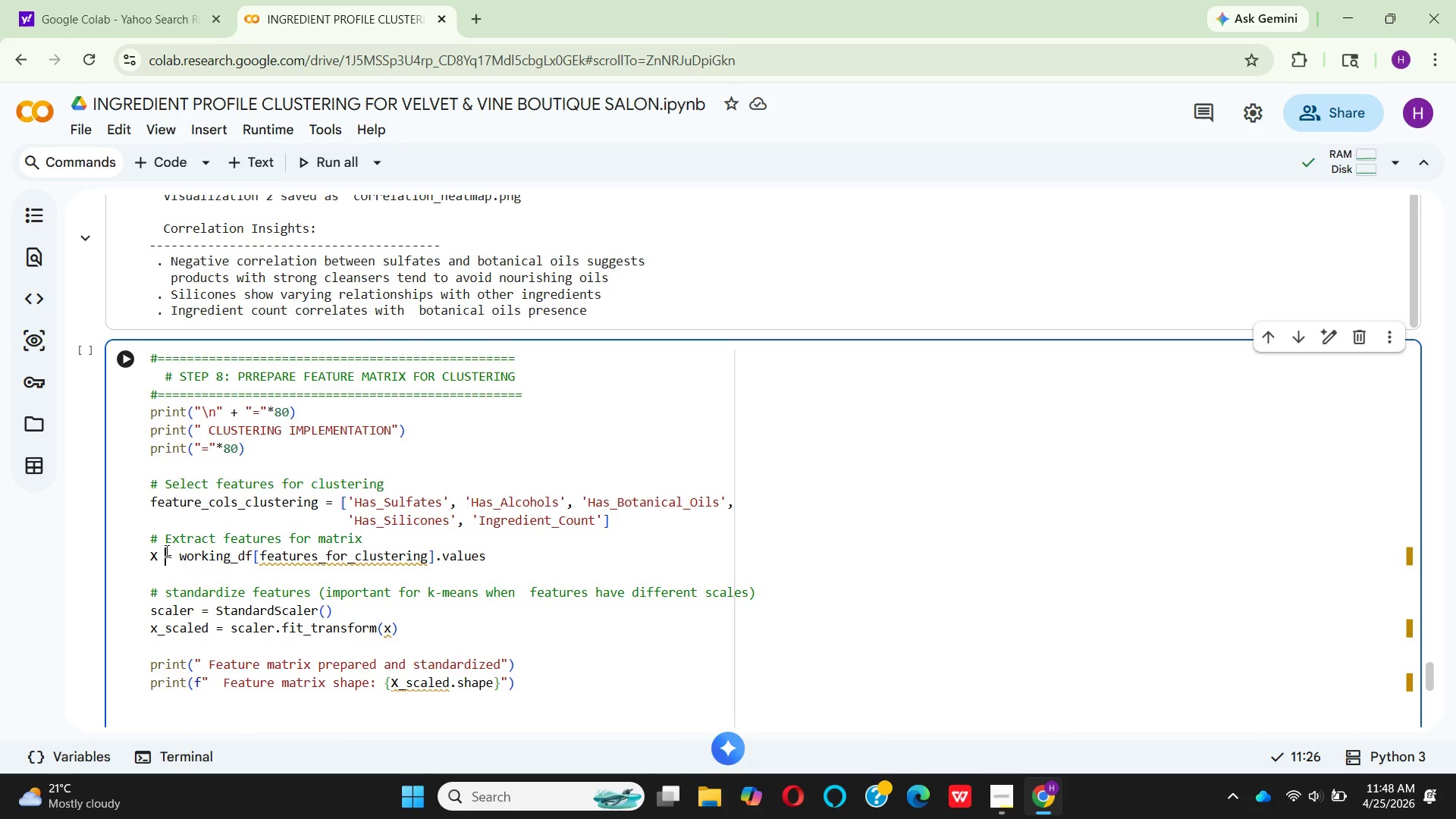 
key(ArrowLeft)
 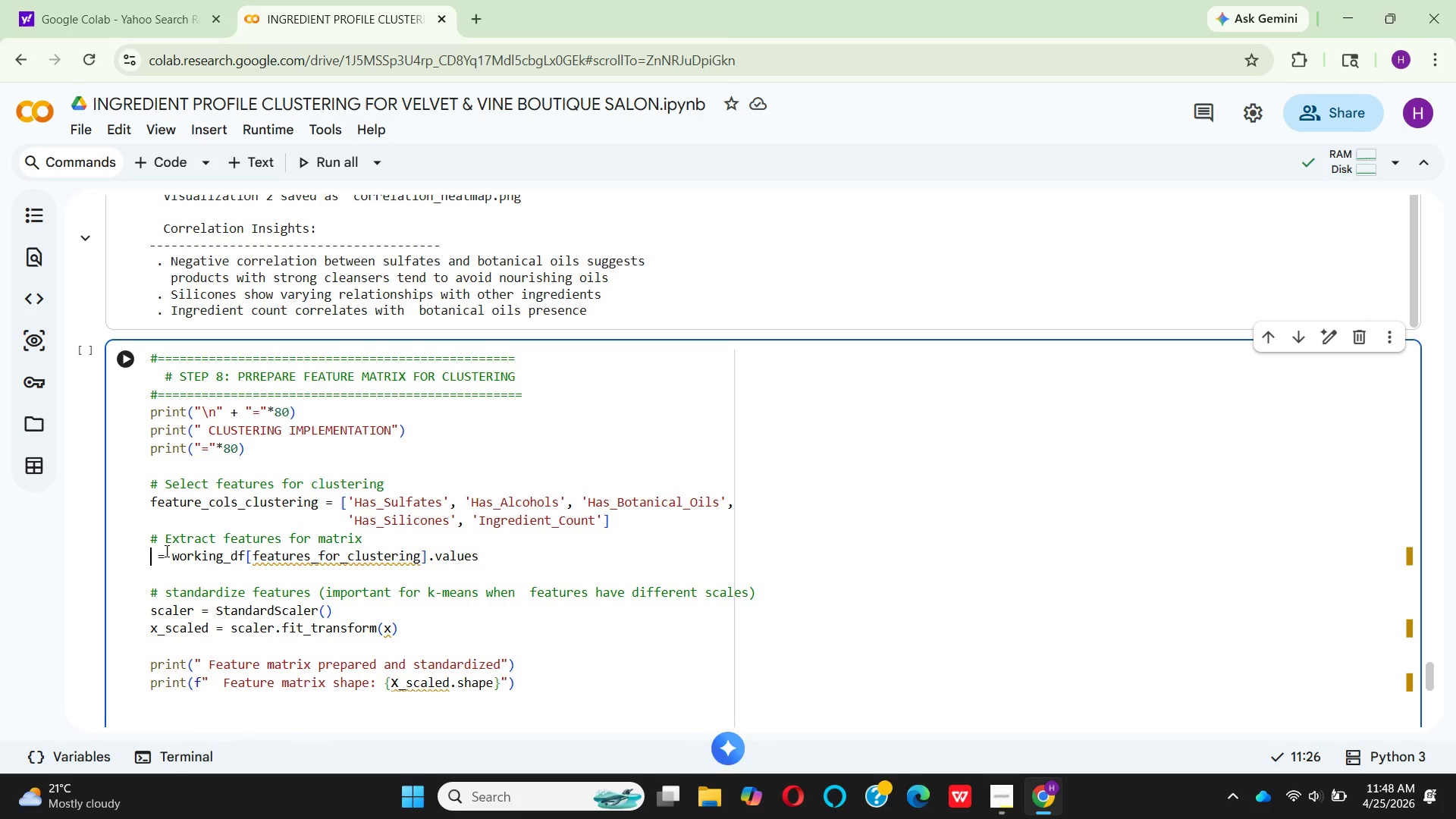 
key(Backspace)
 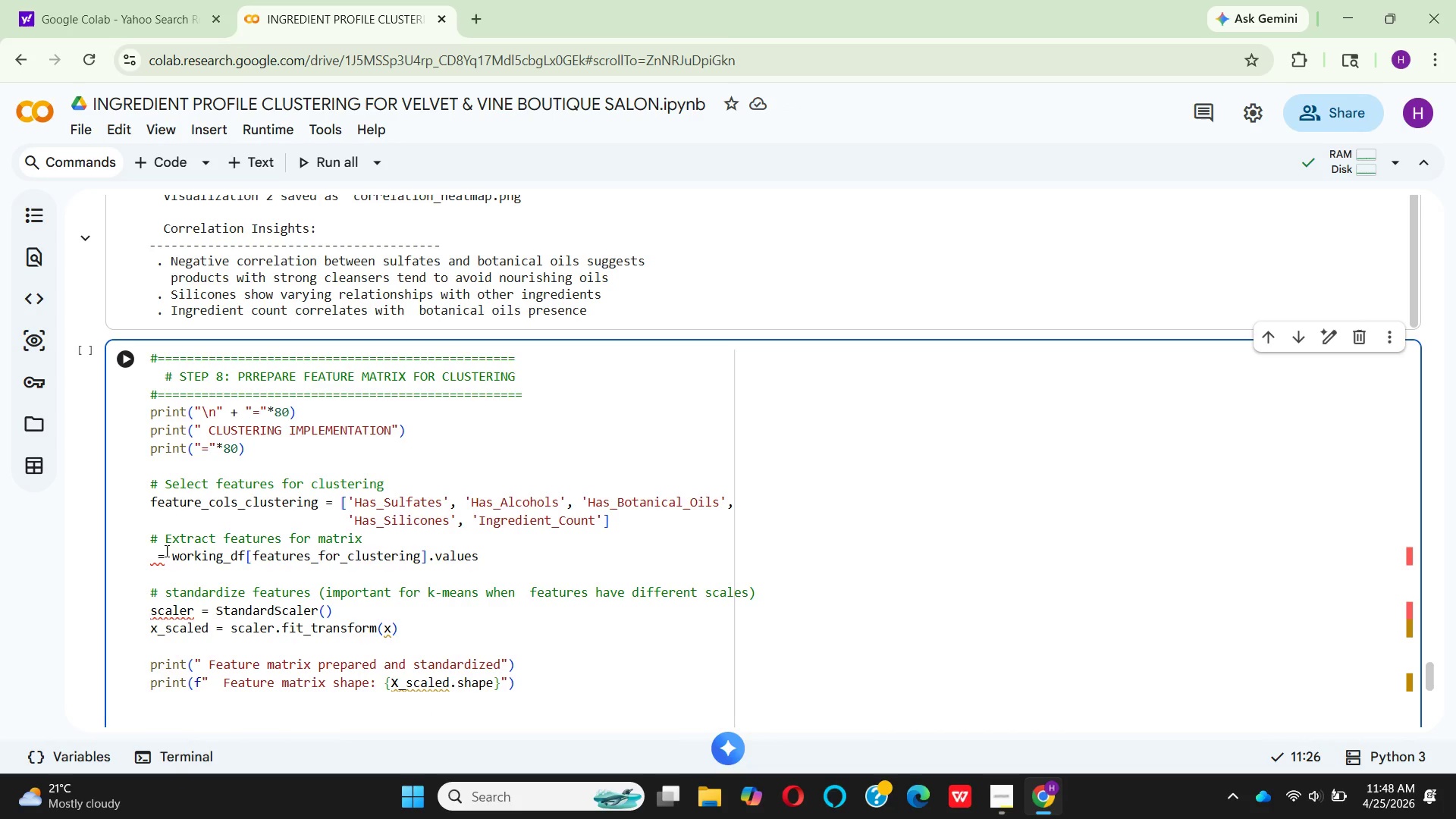 
key(X)
 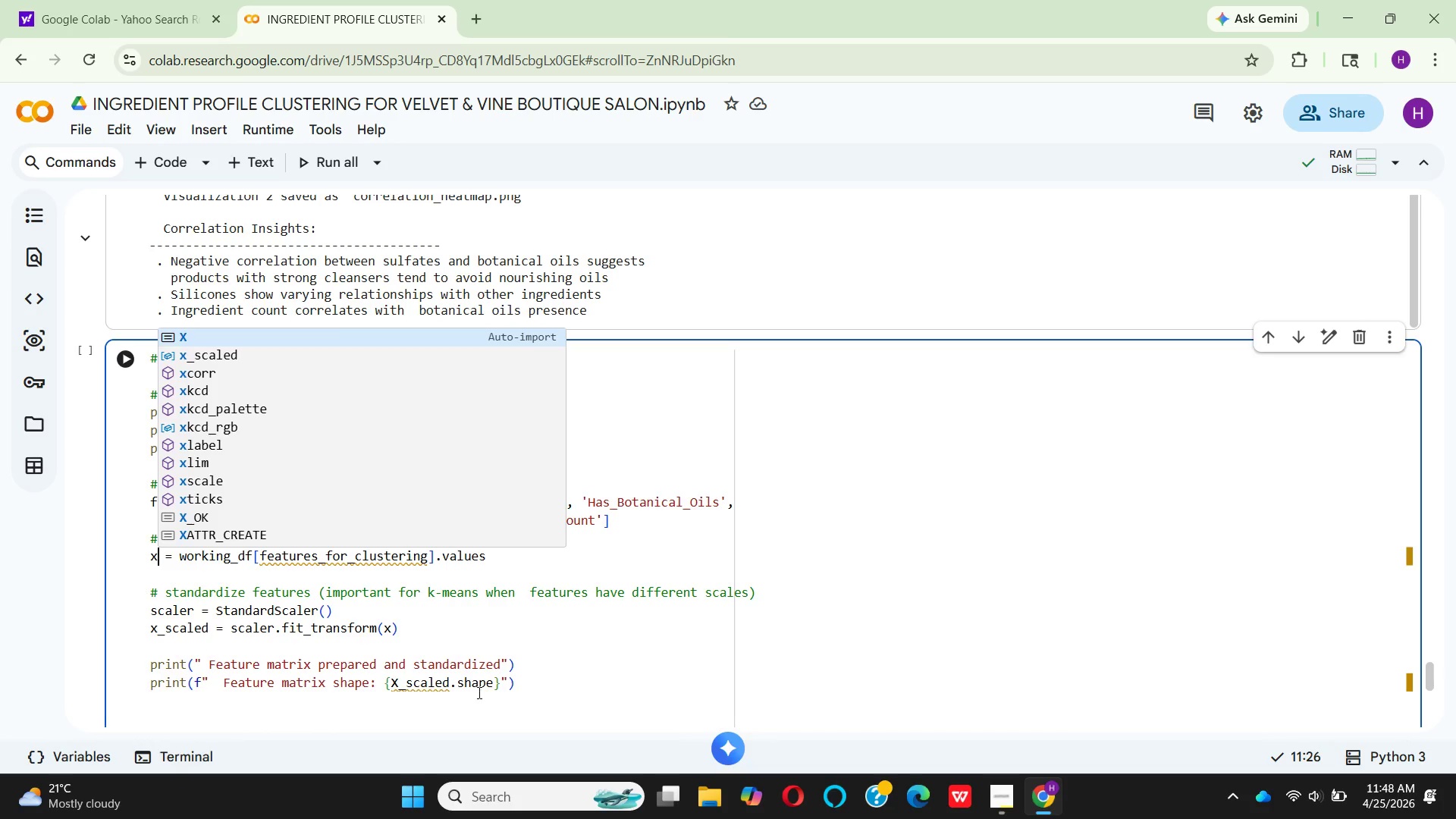 
left_click([404, 681])
 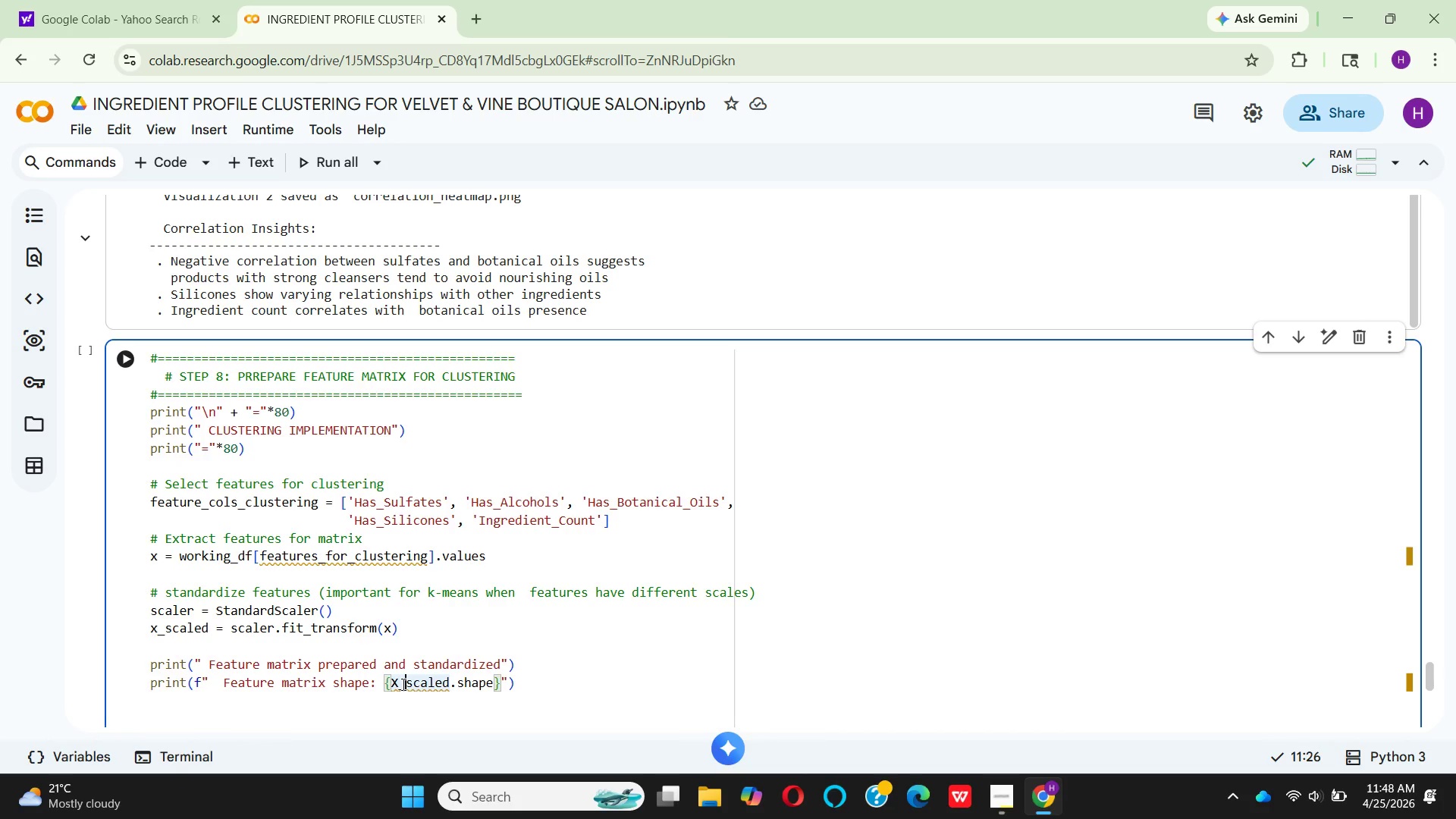 
left_click([402, 684])
 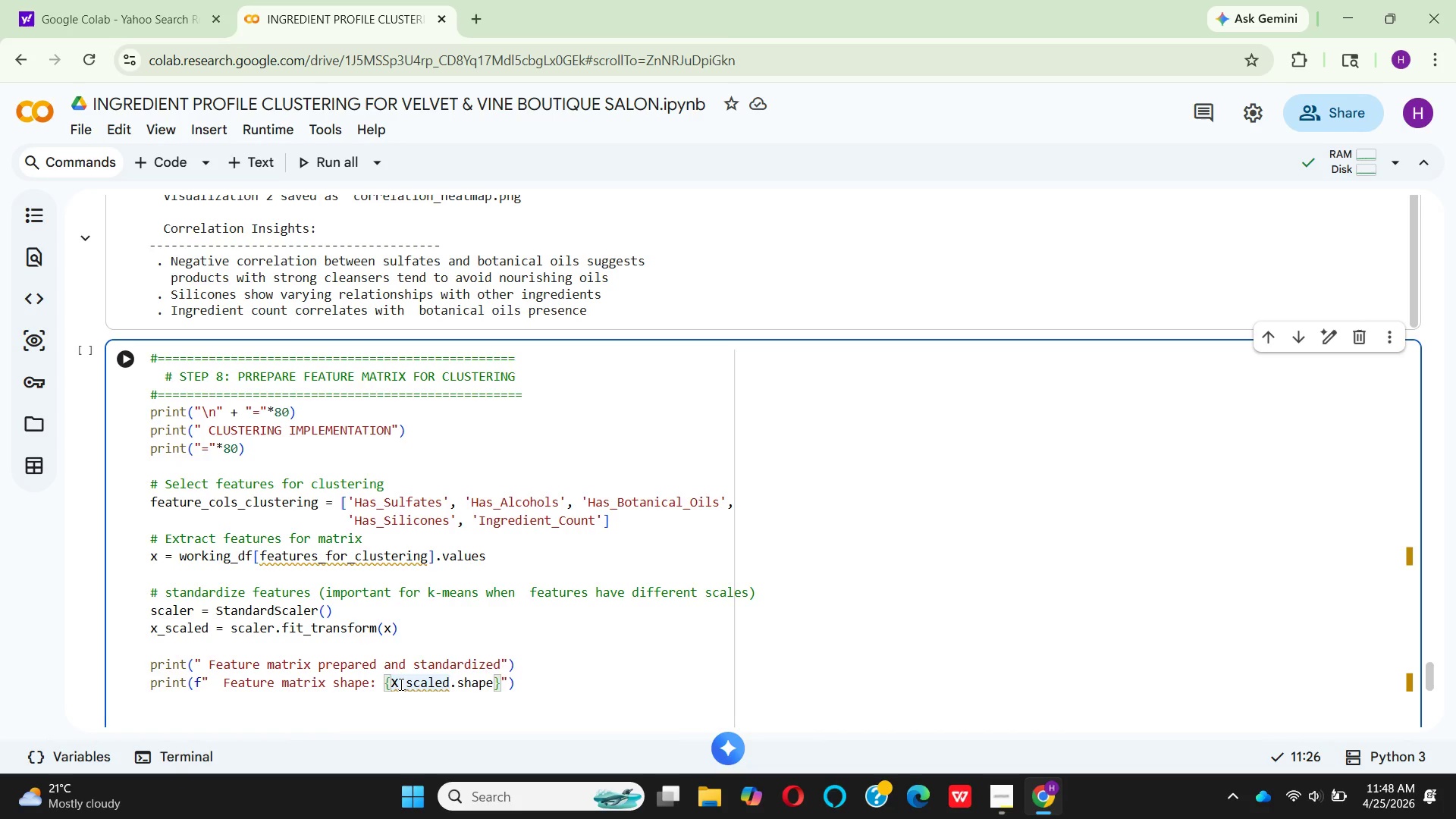 
left_click([400, 684])
 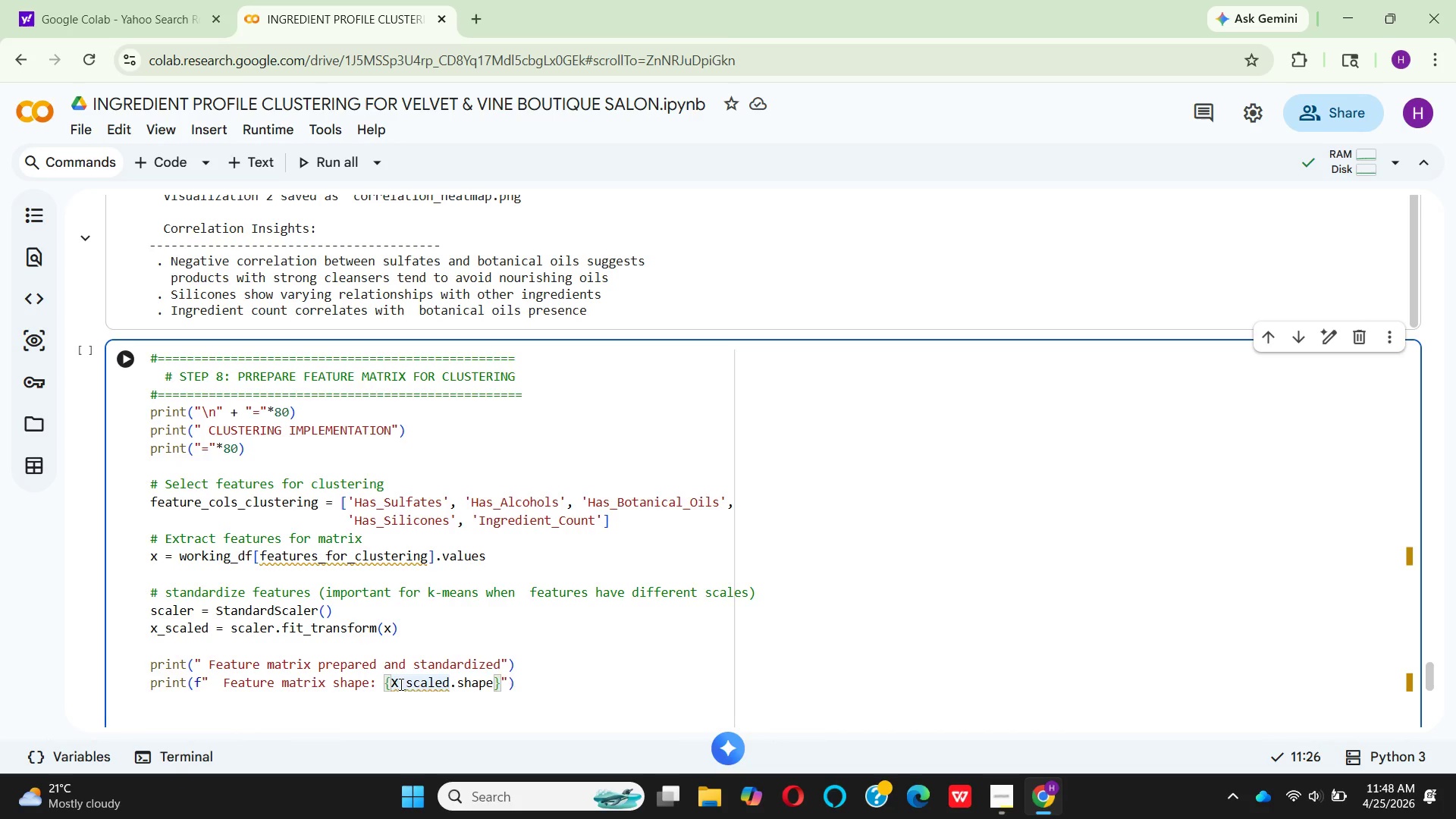 
key(Backspace)
 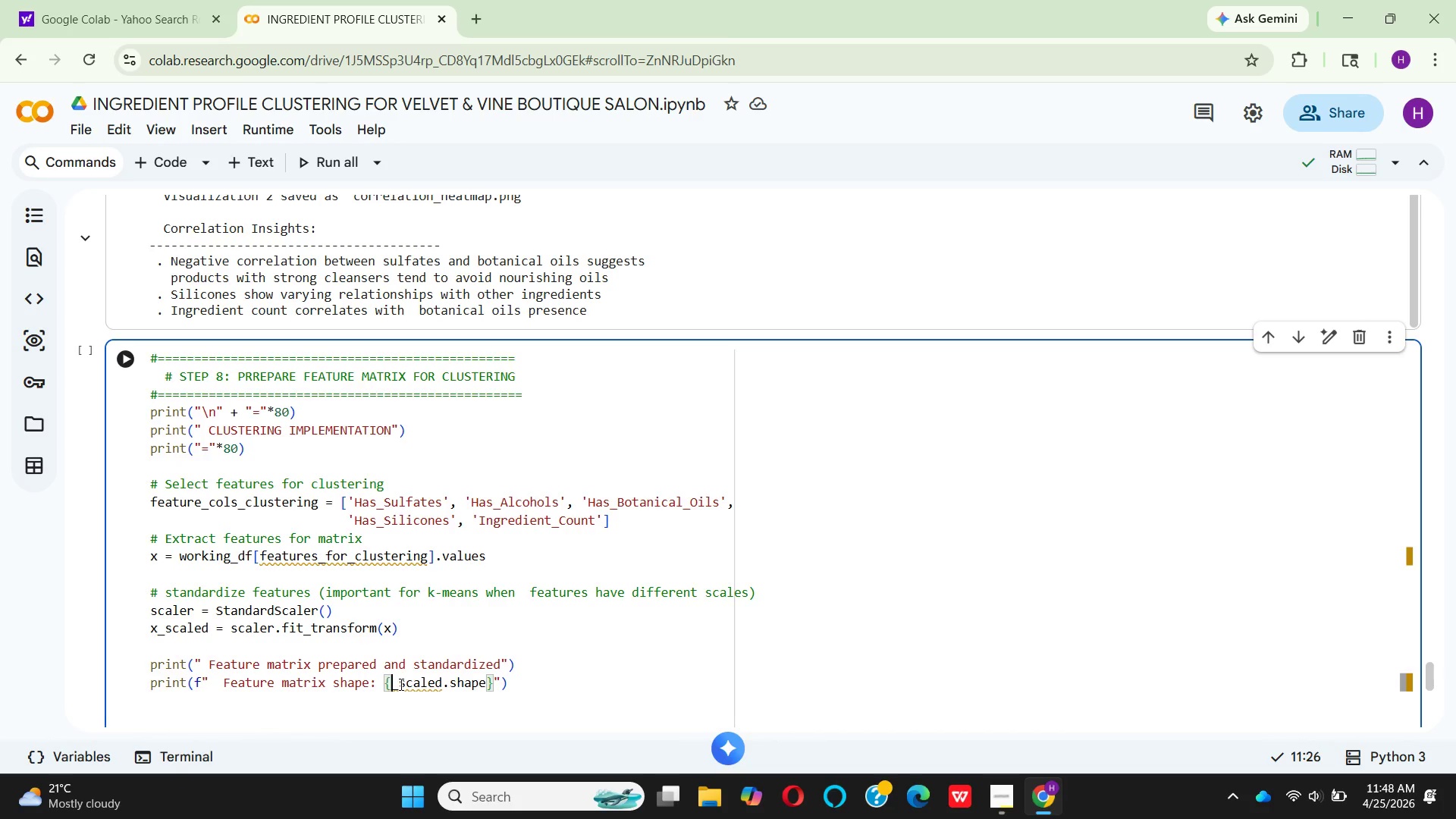 
key(X)
 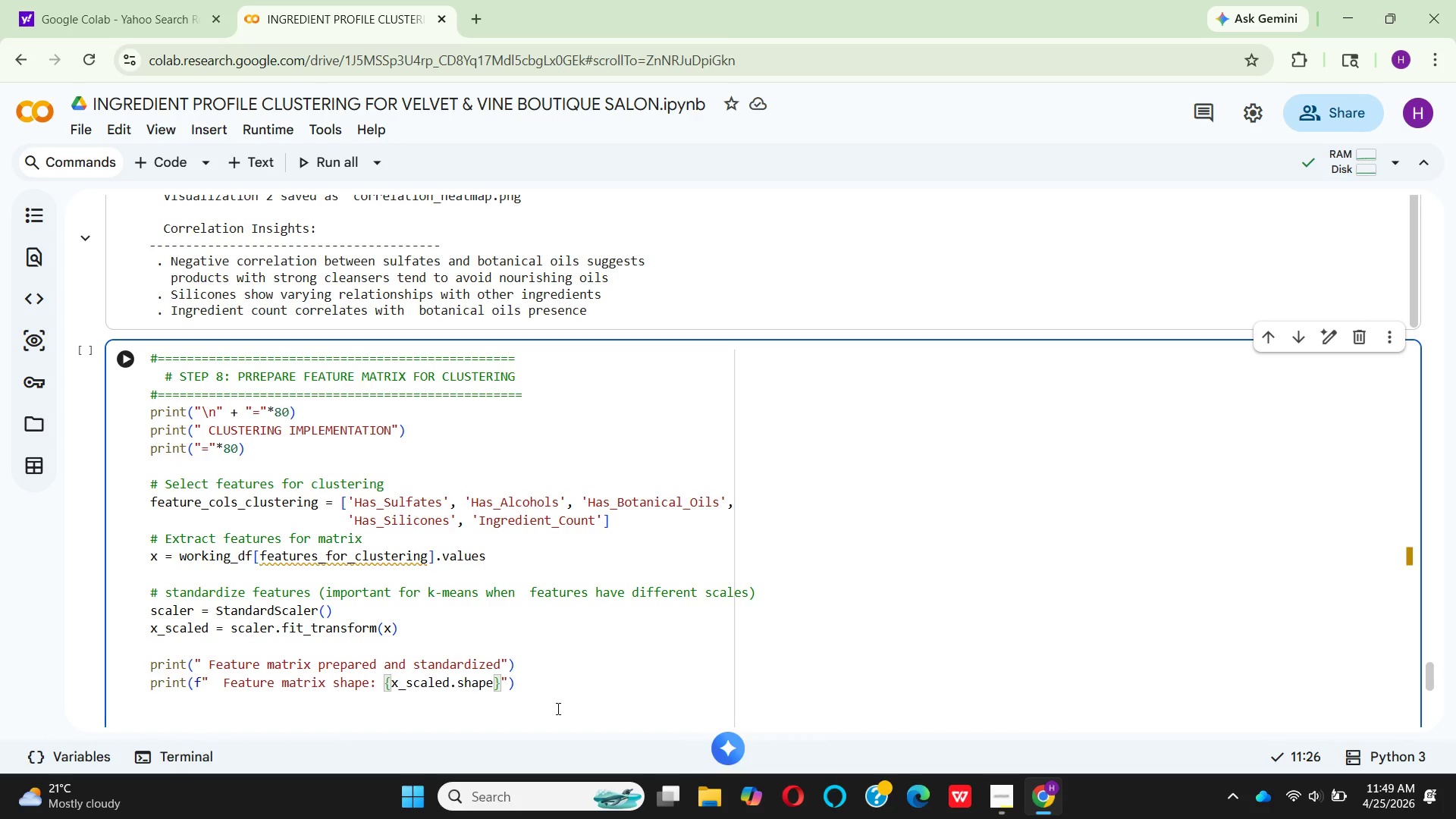 
left_click([549, 686])
 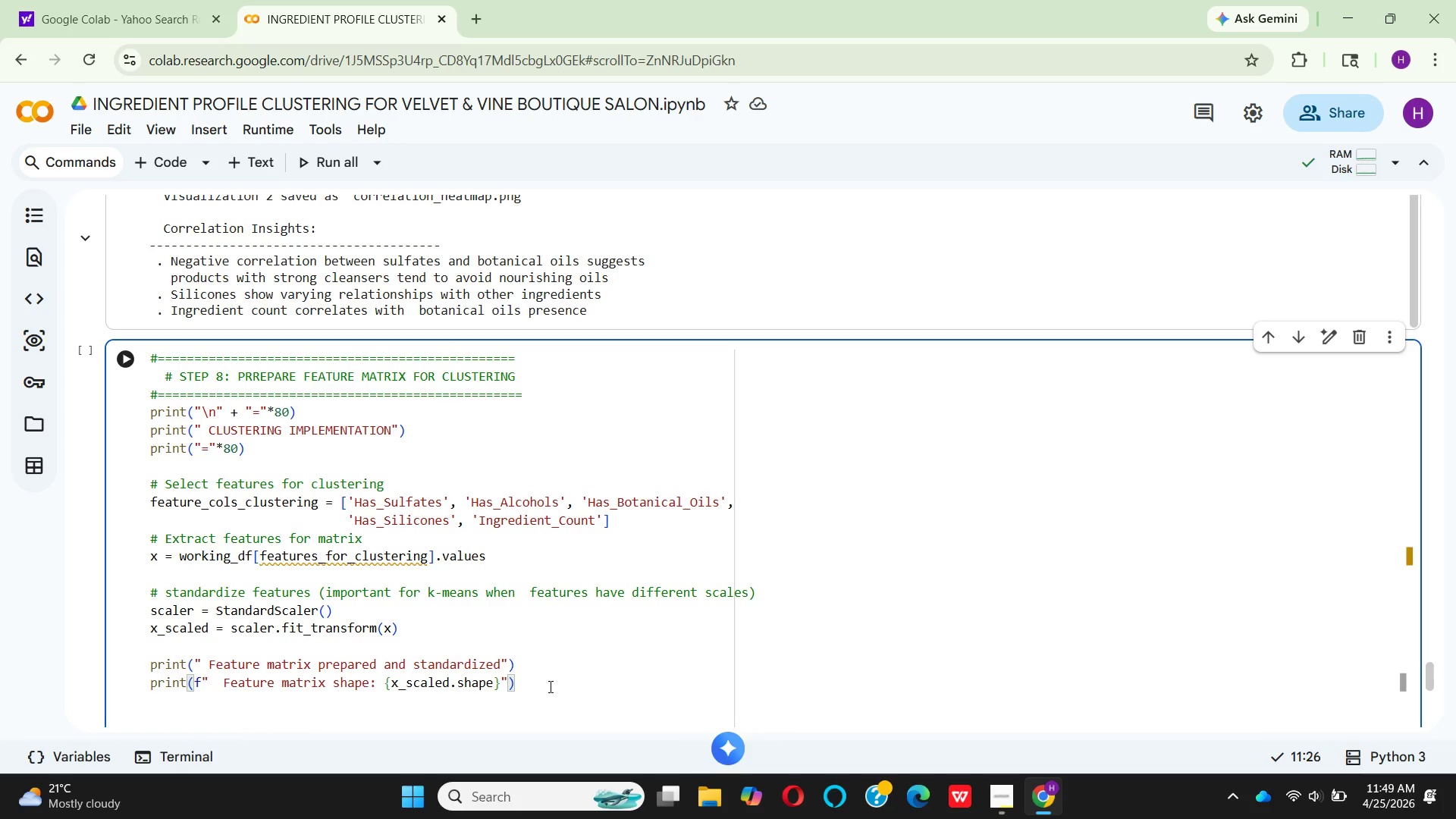 
key(Enter)
 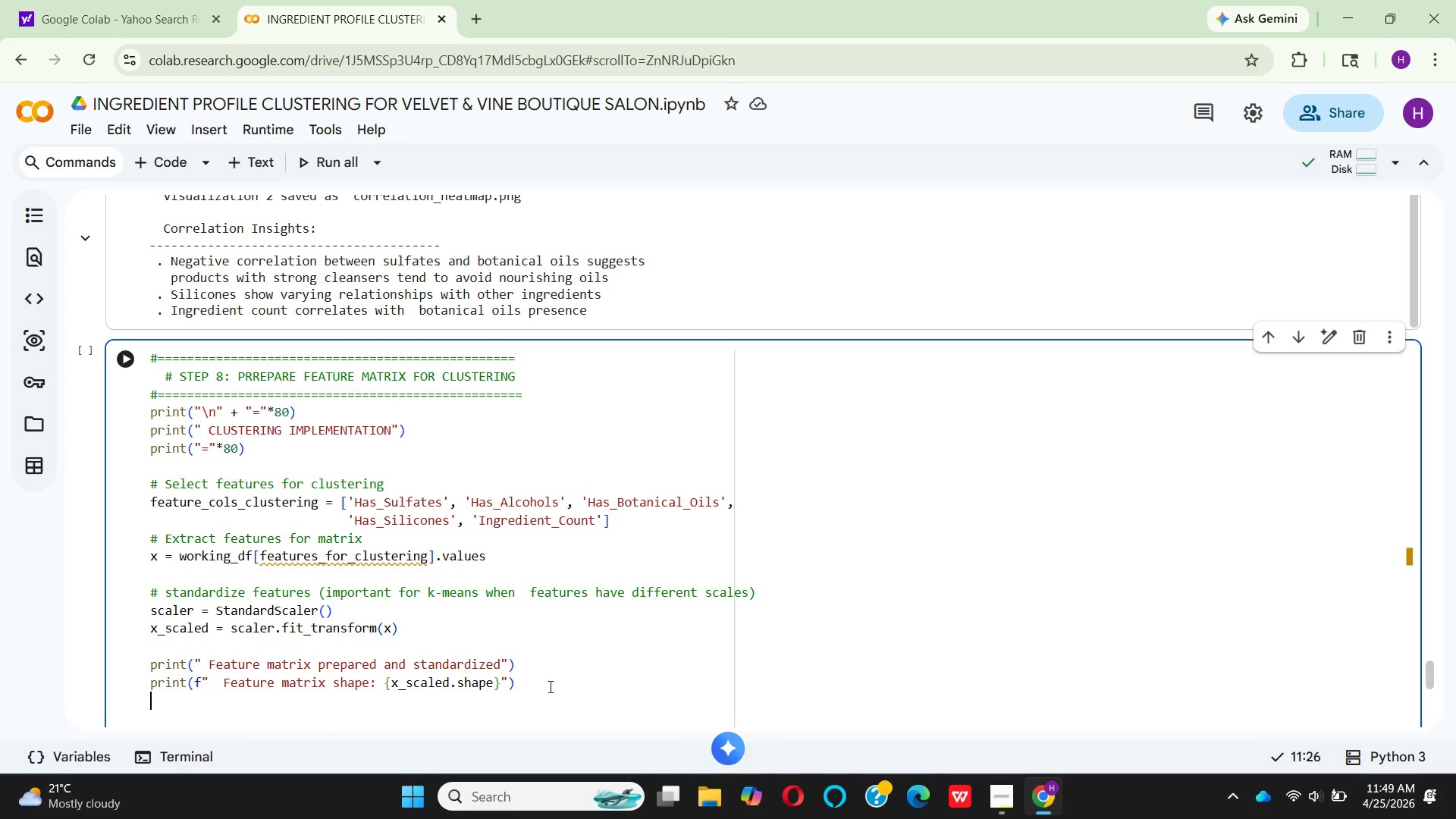 
type(print()
 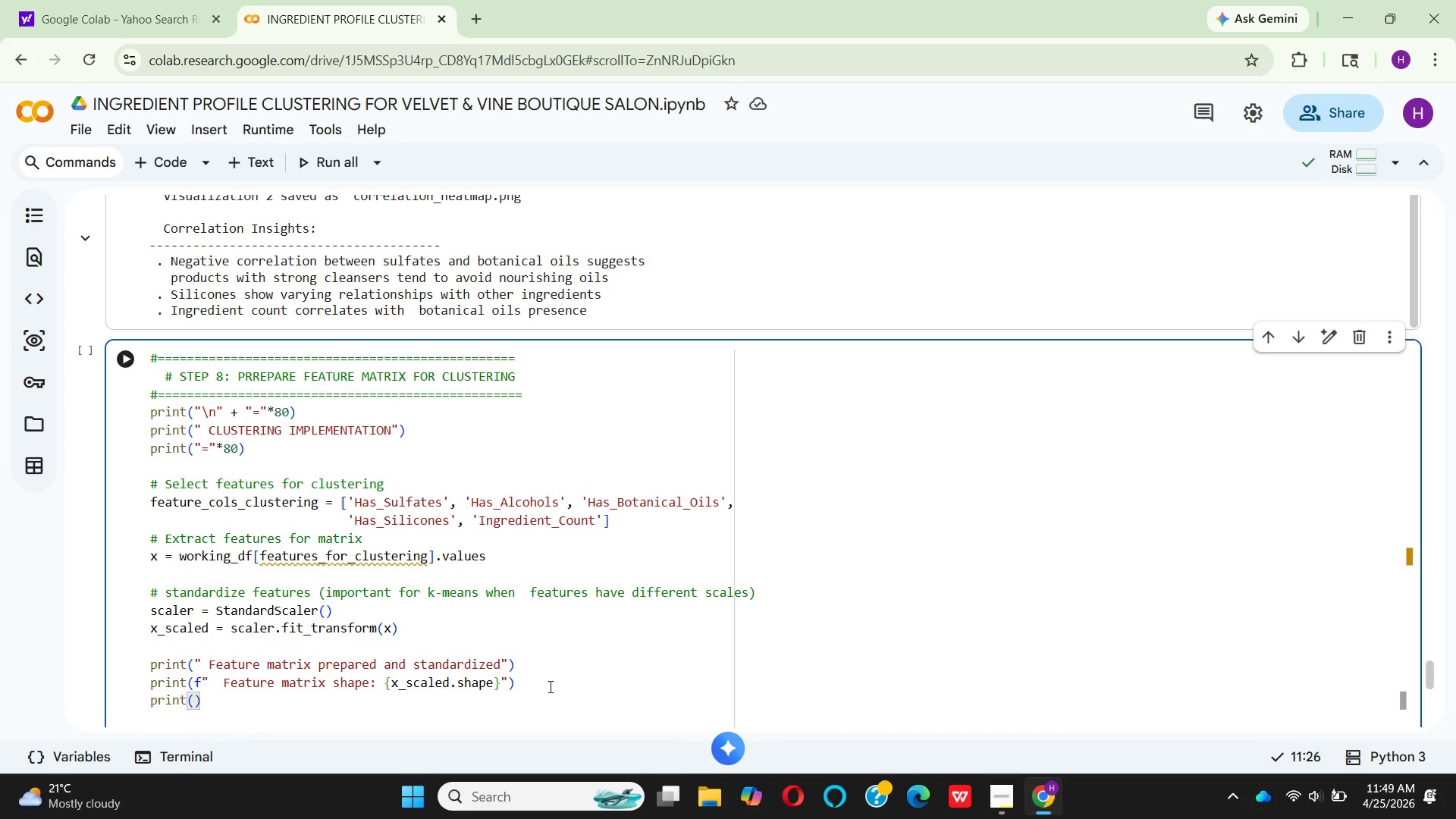 
type(f"  Feature used: {)
 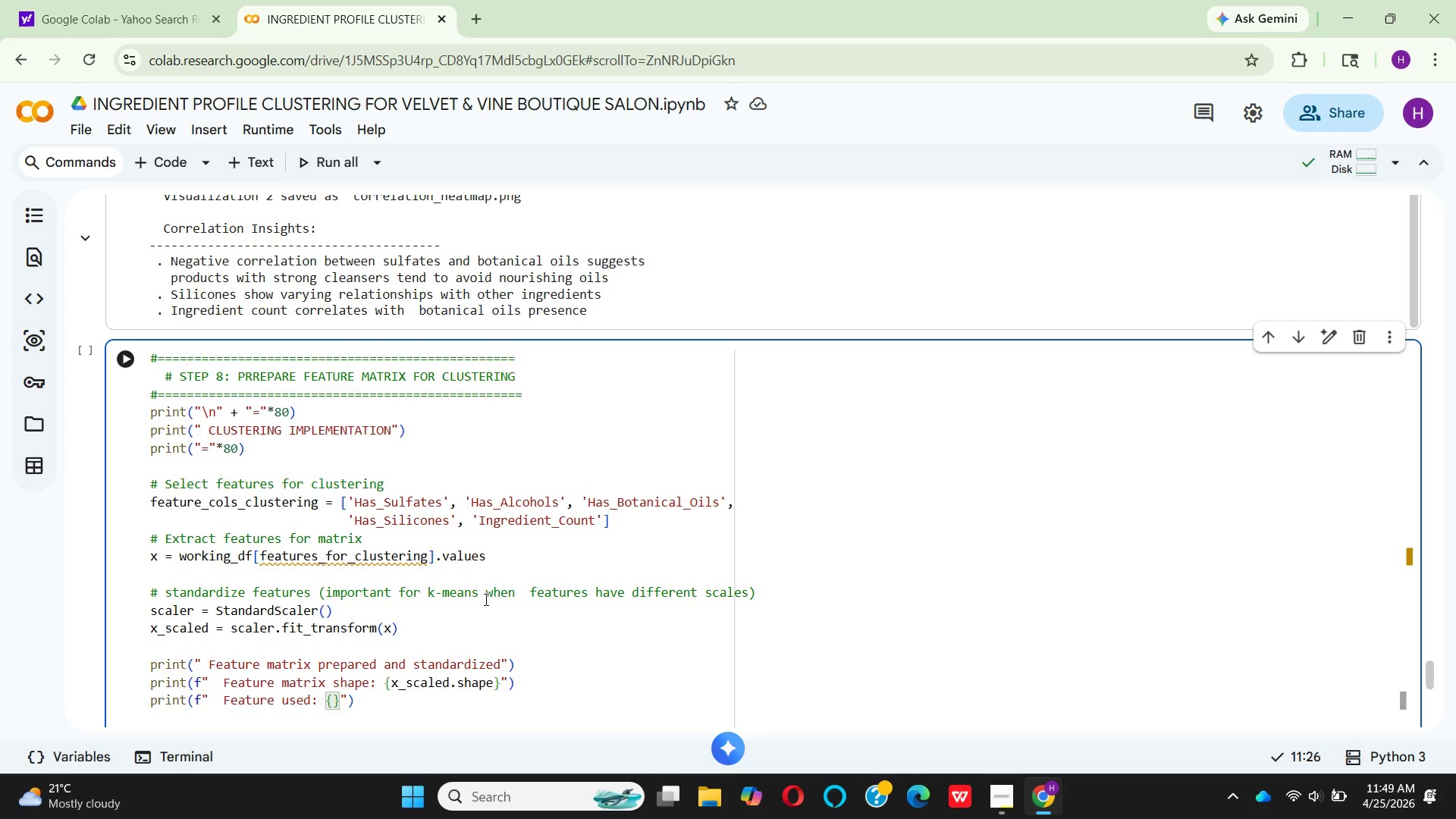 
type(feat)
 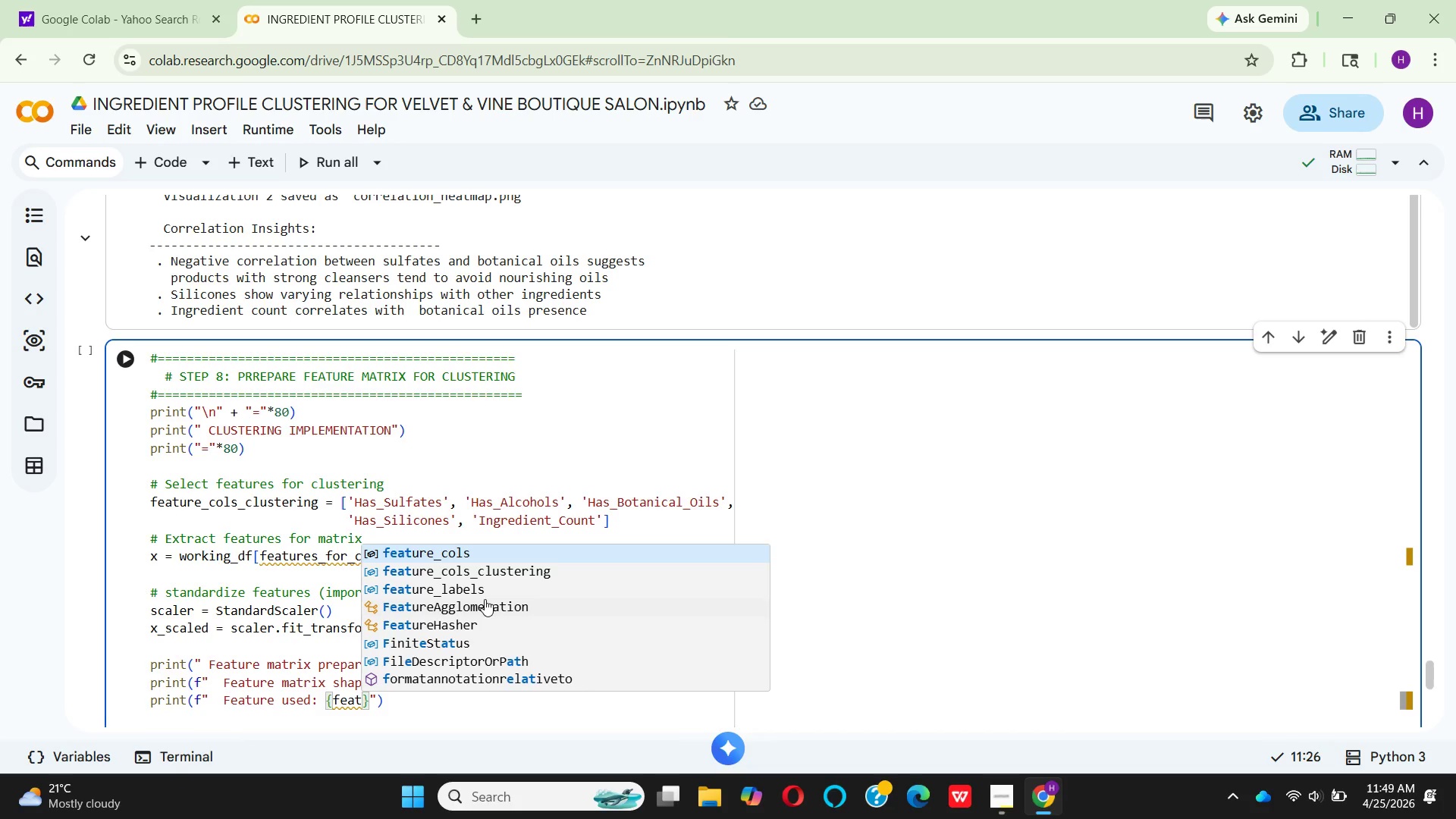 
key(ArrowDown)
 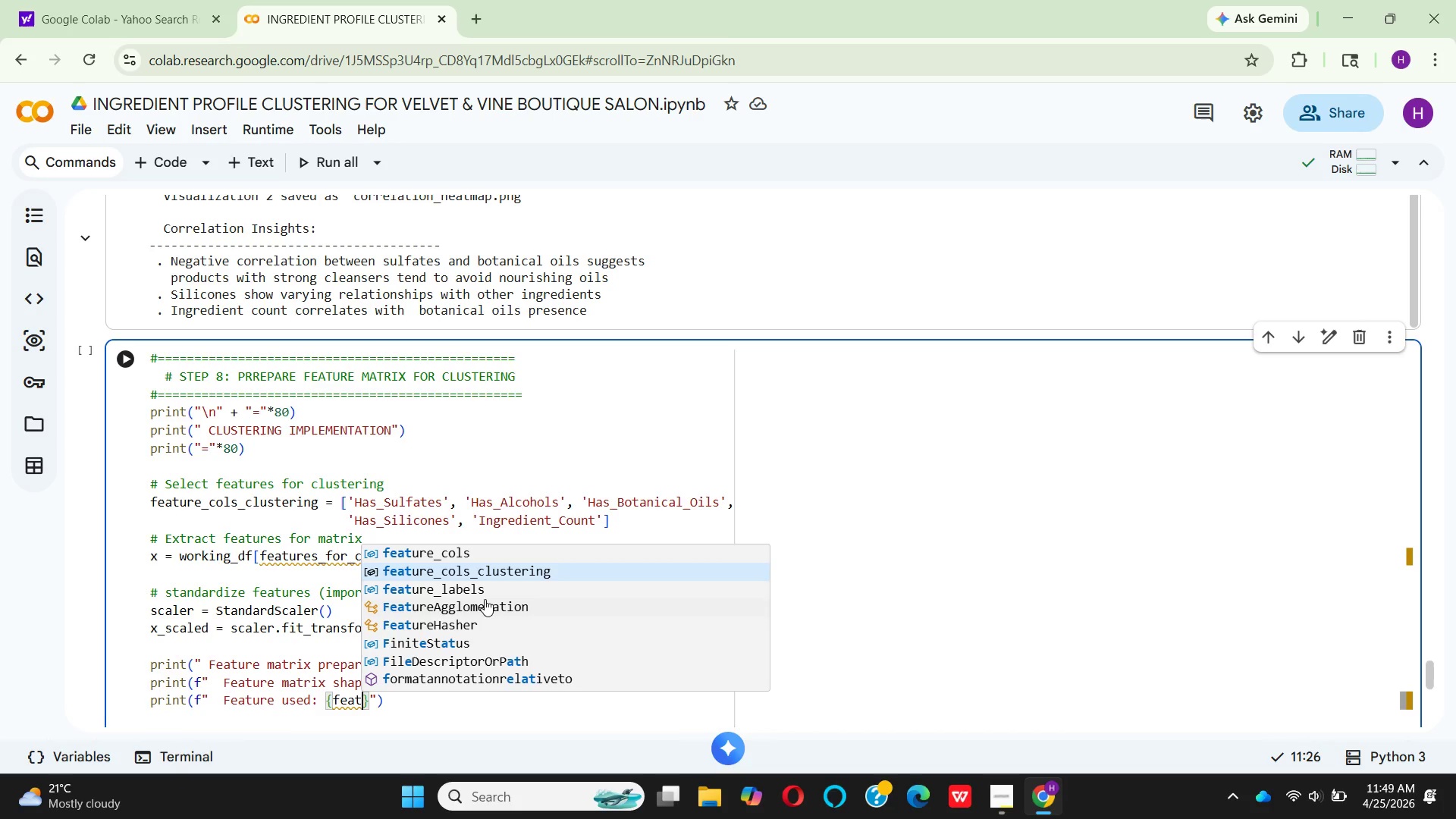 
key(Enter)
 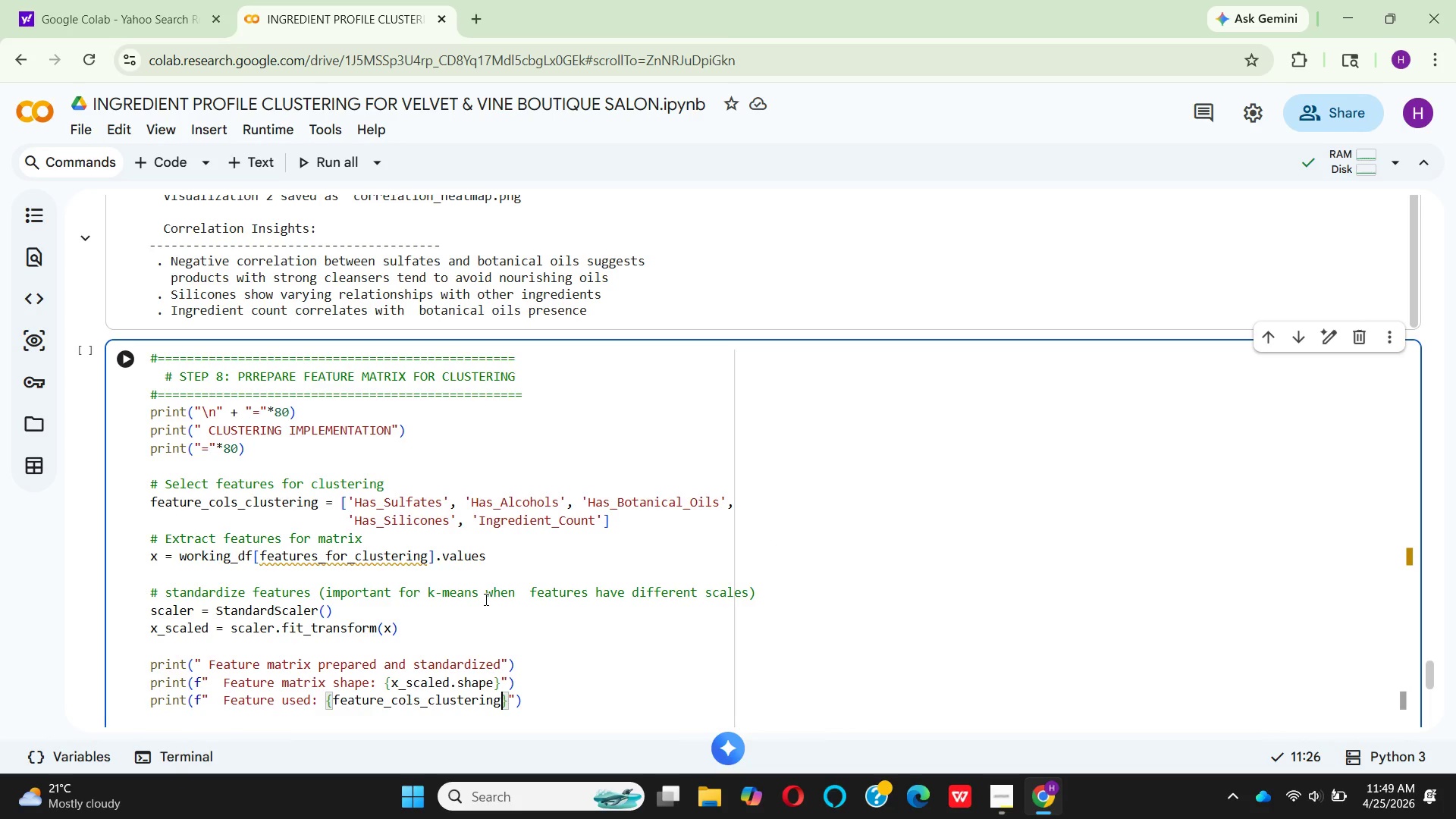 
key(ArrowRight)
 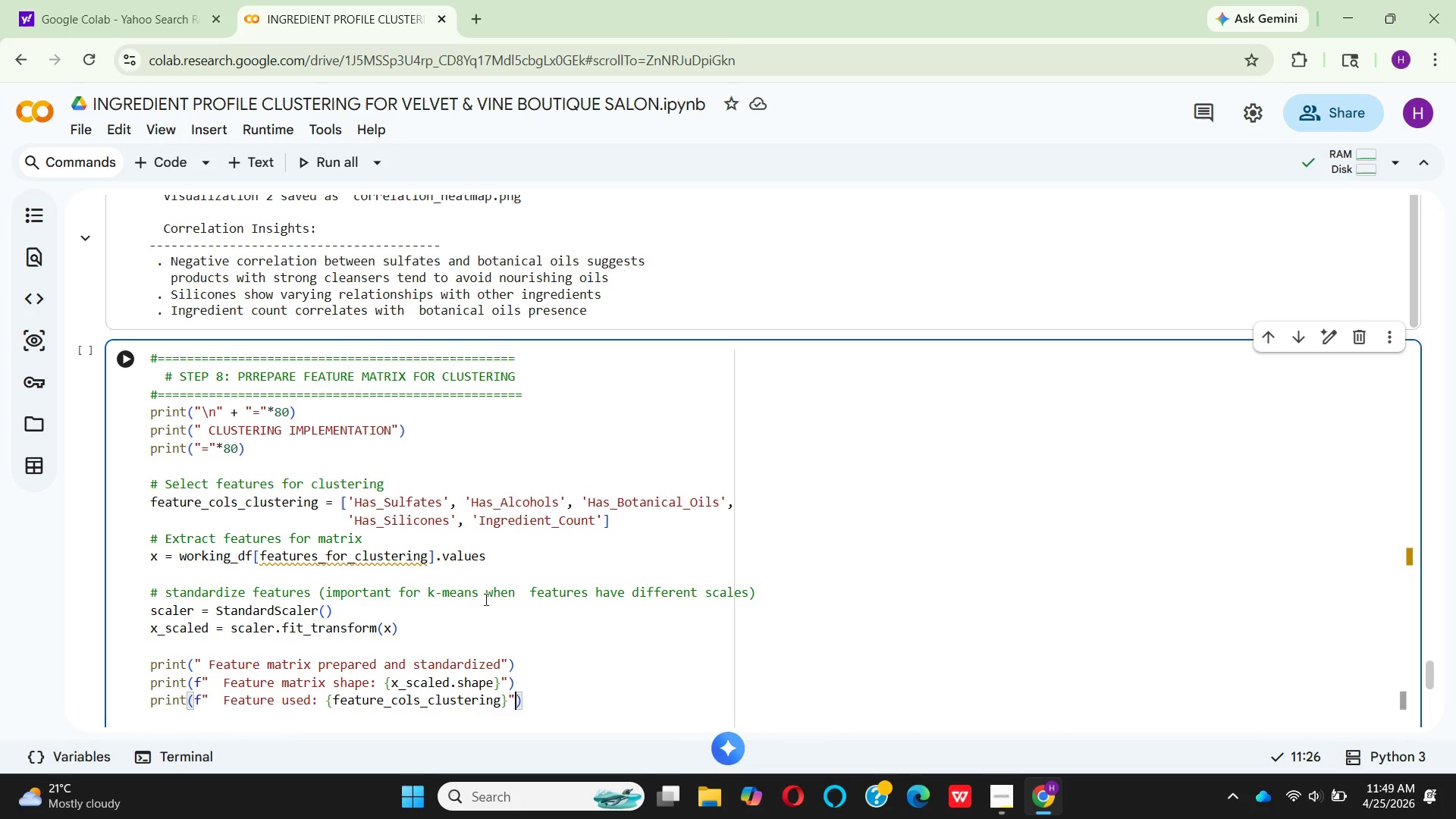 
key(ArrowRight)
 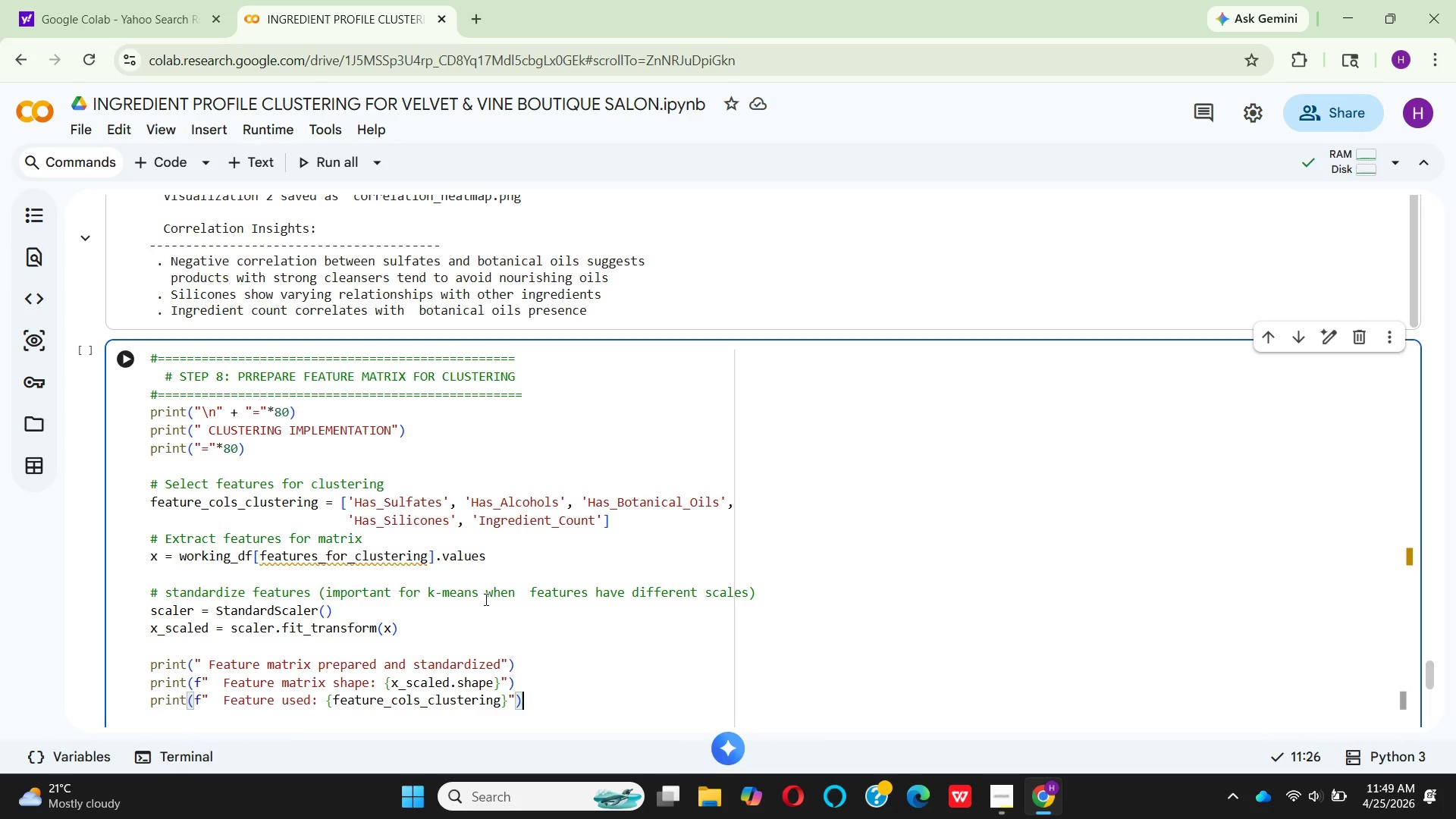 
key(ArrowRight)
 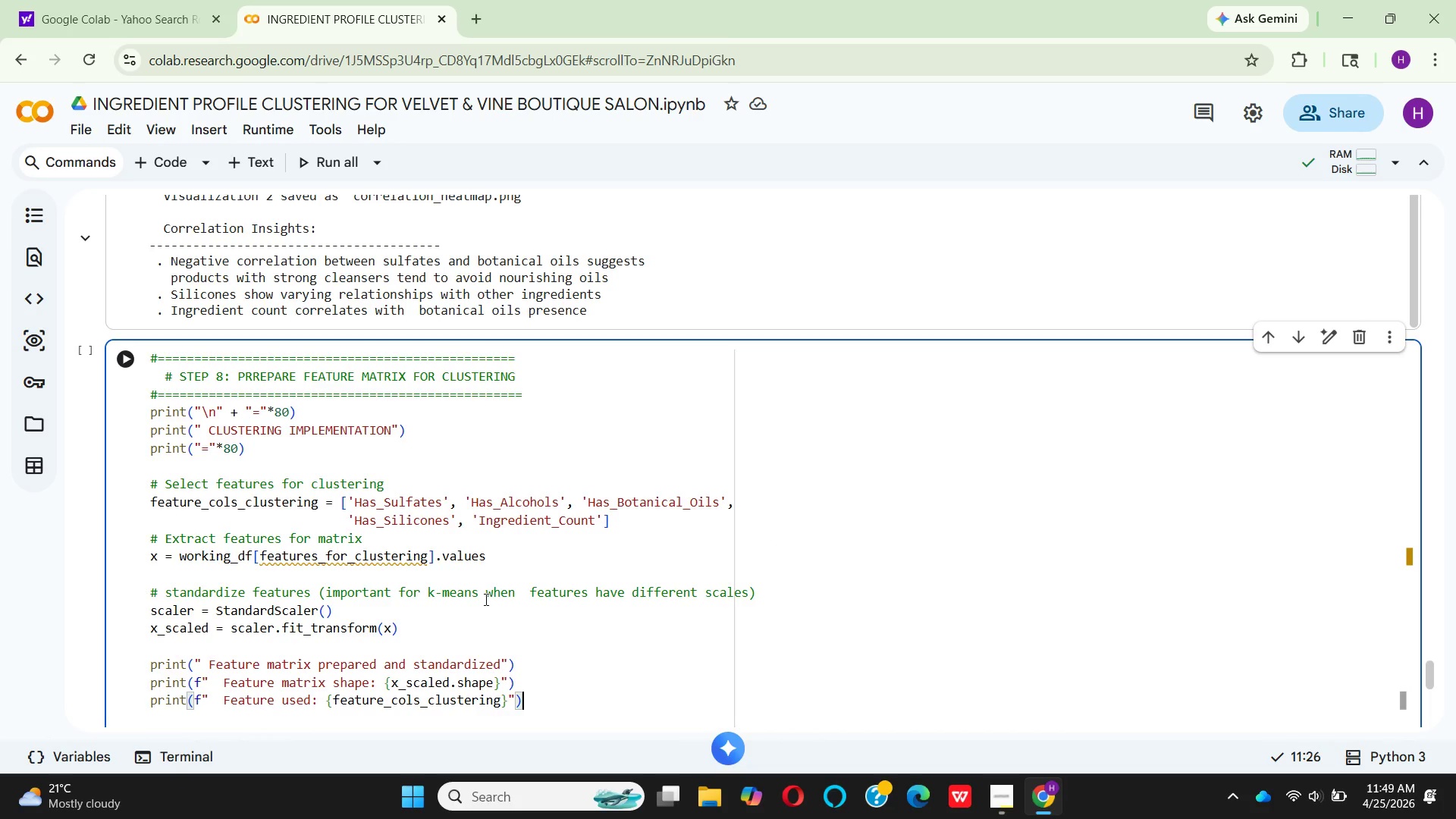 
key(ArrowLeft)
 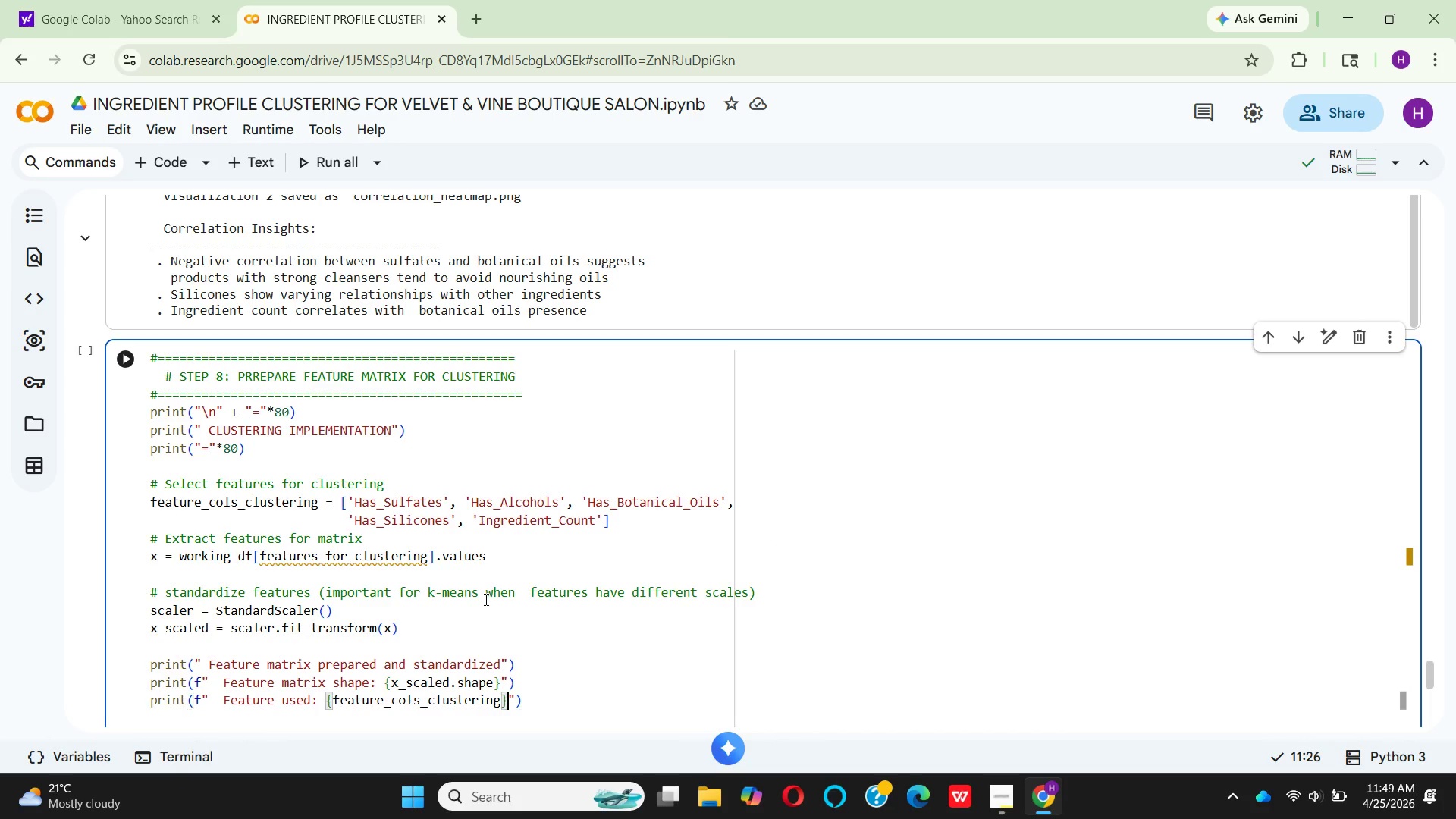 
key(ArrowLeft)
 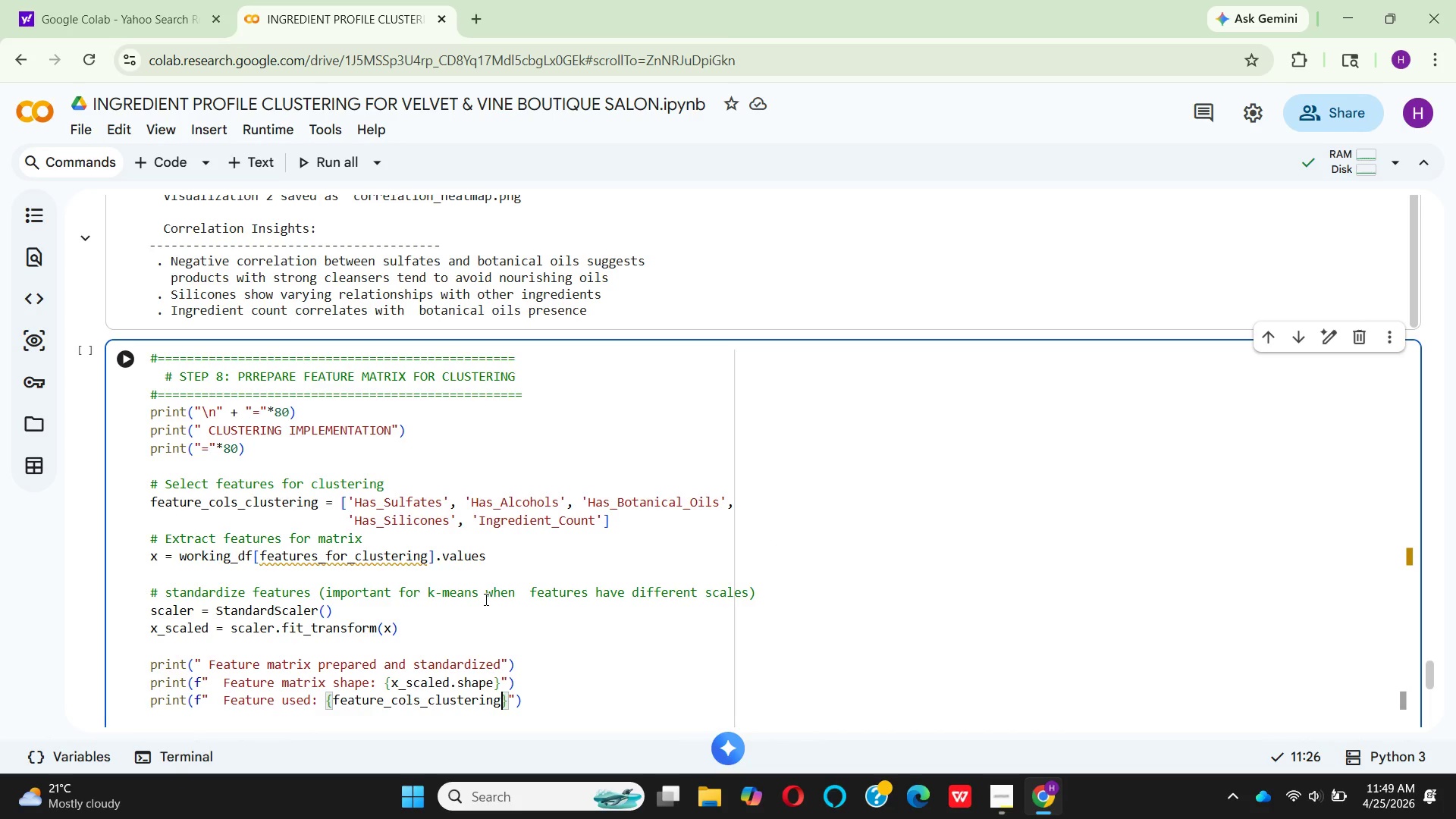 
key(ArrowLeft)
 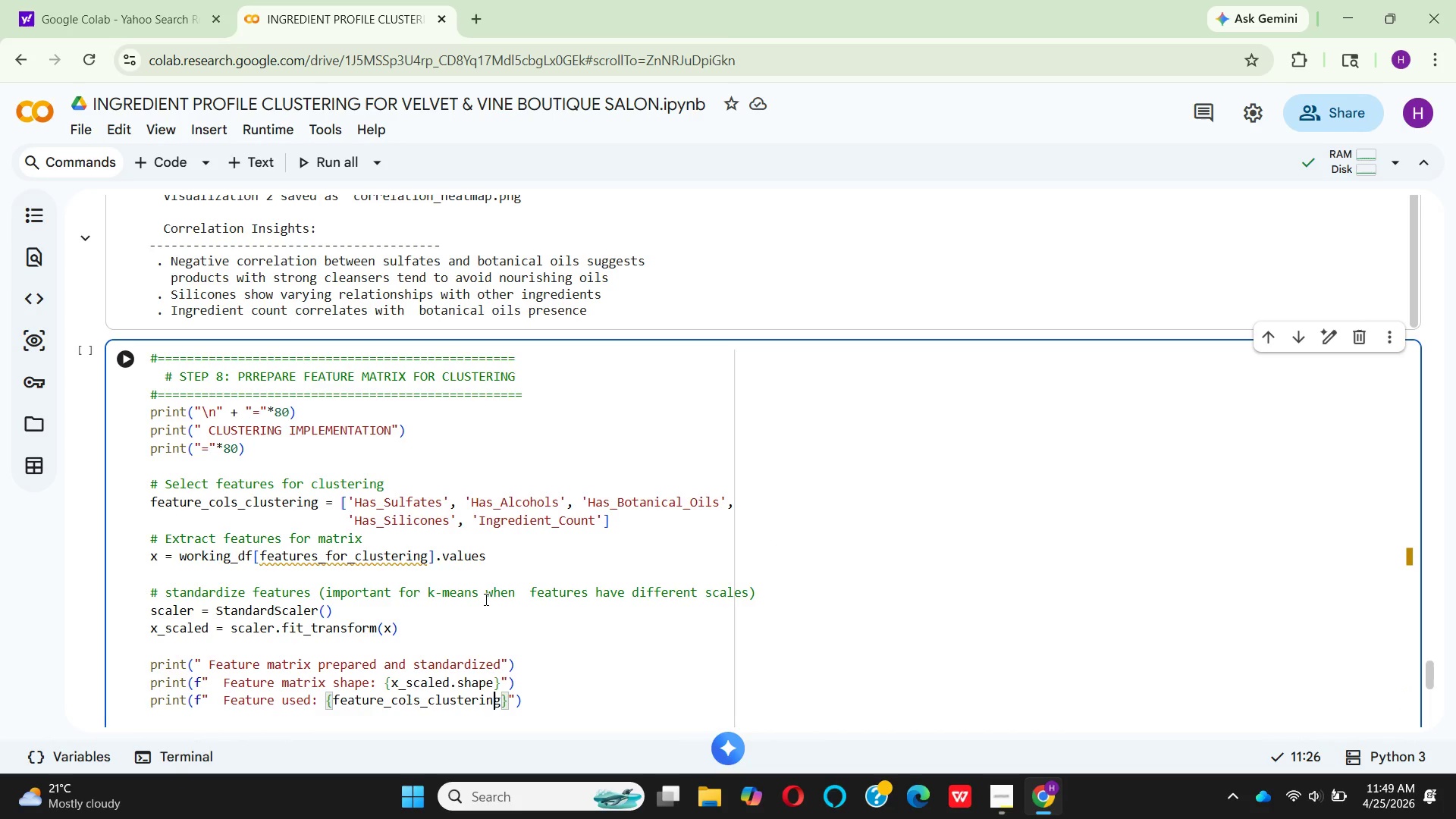 
key(ArrowLeft)
 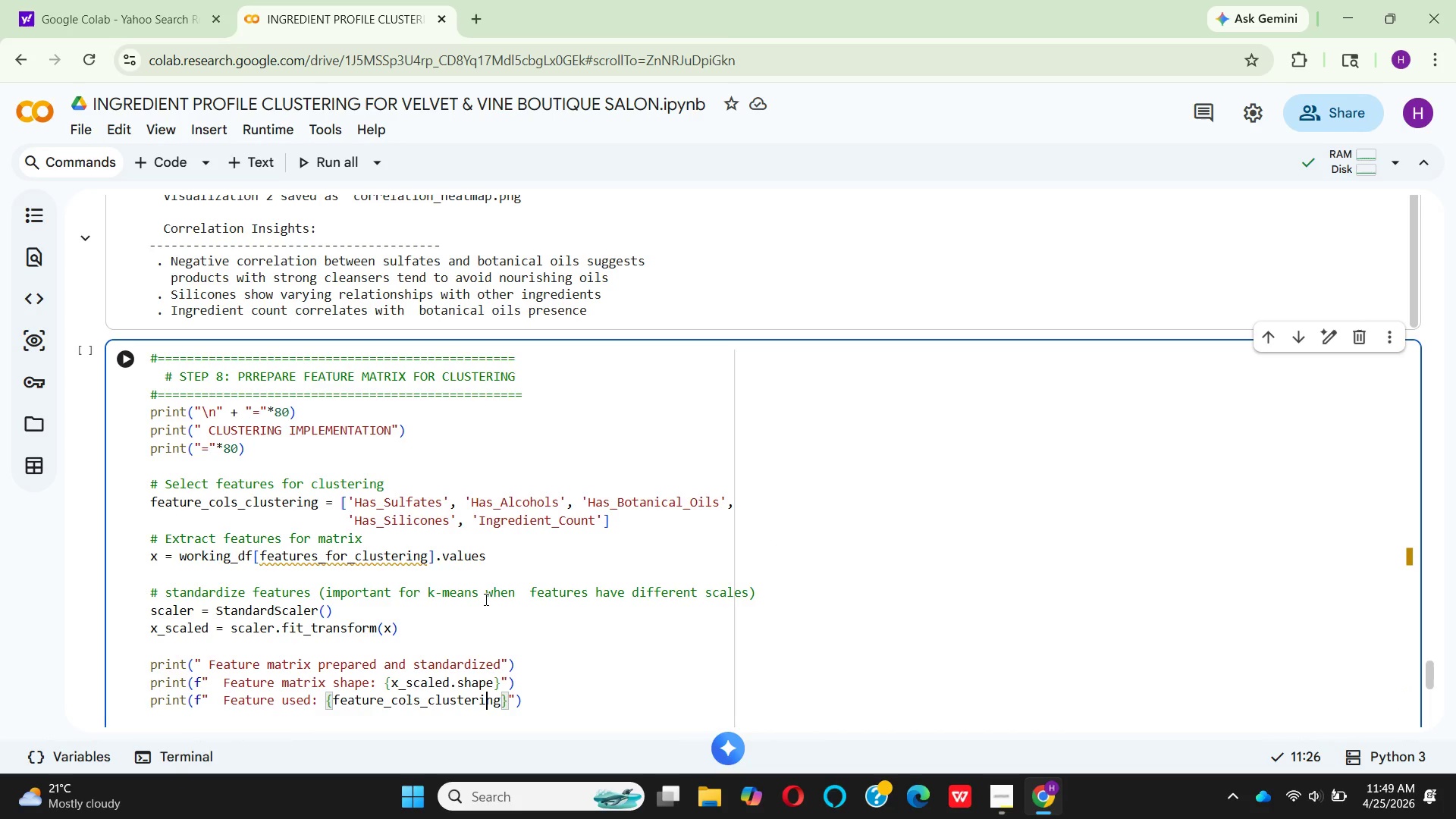 
key(ArrowLeft)
 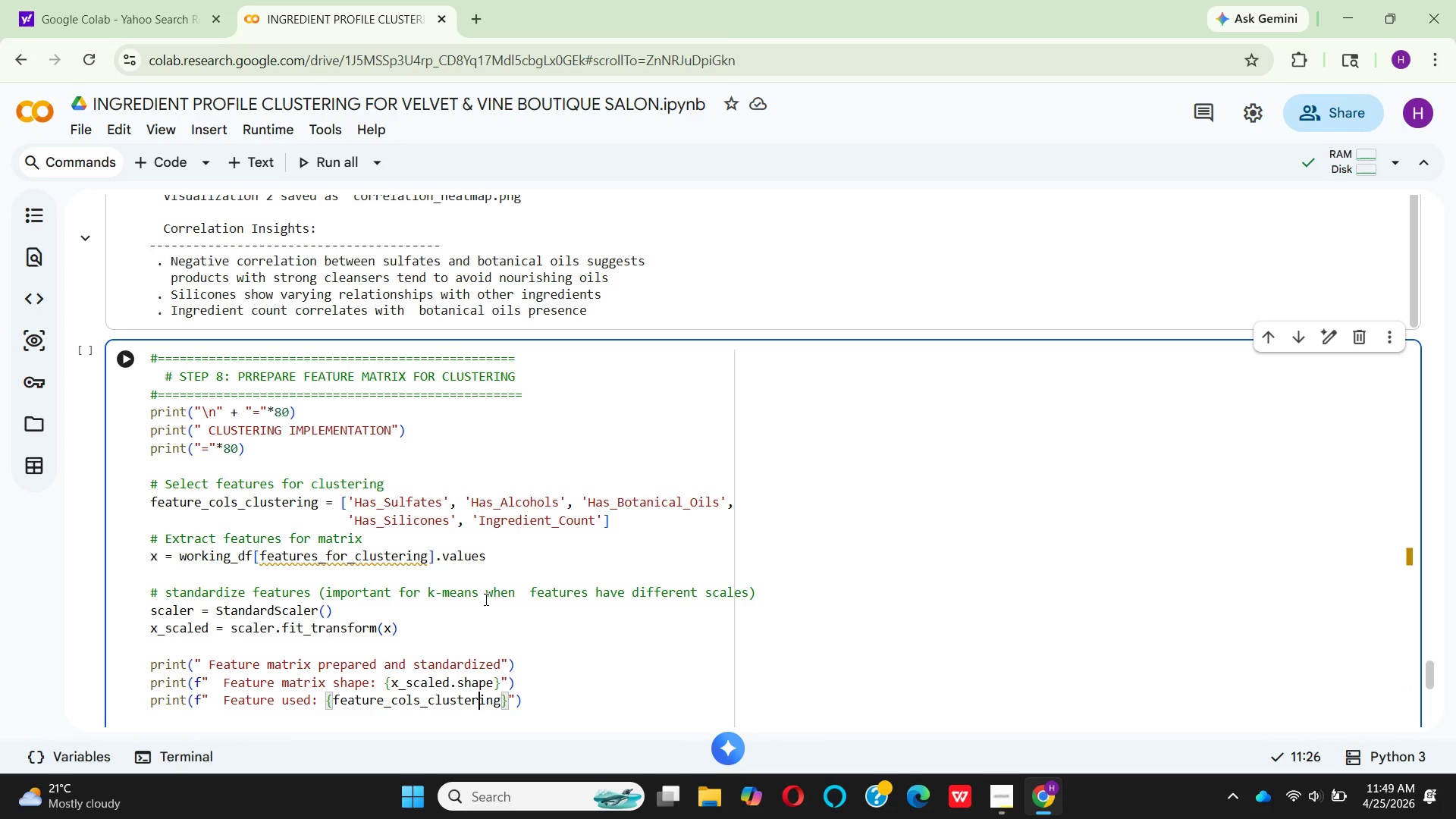 
key(ArrowLeft)
 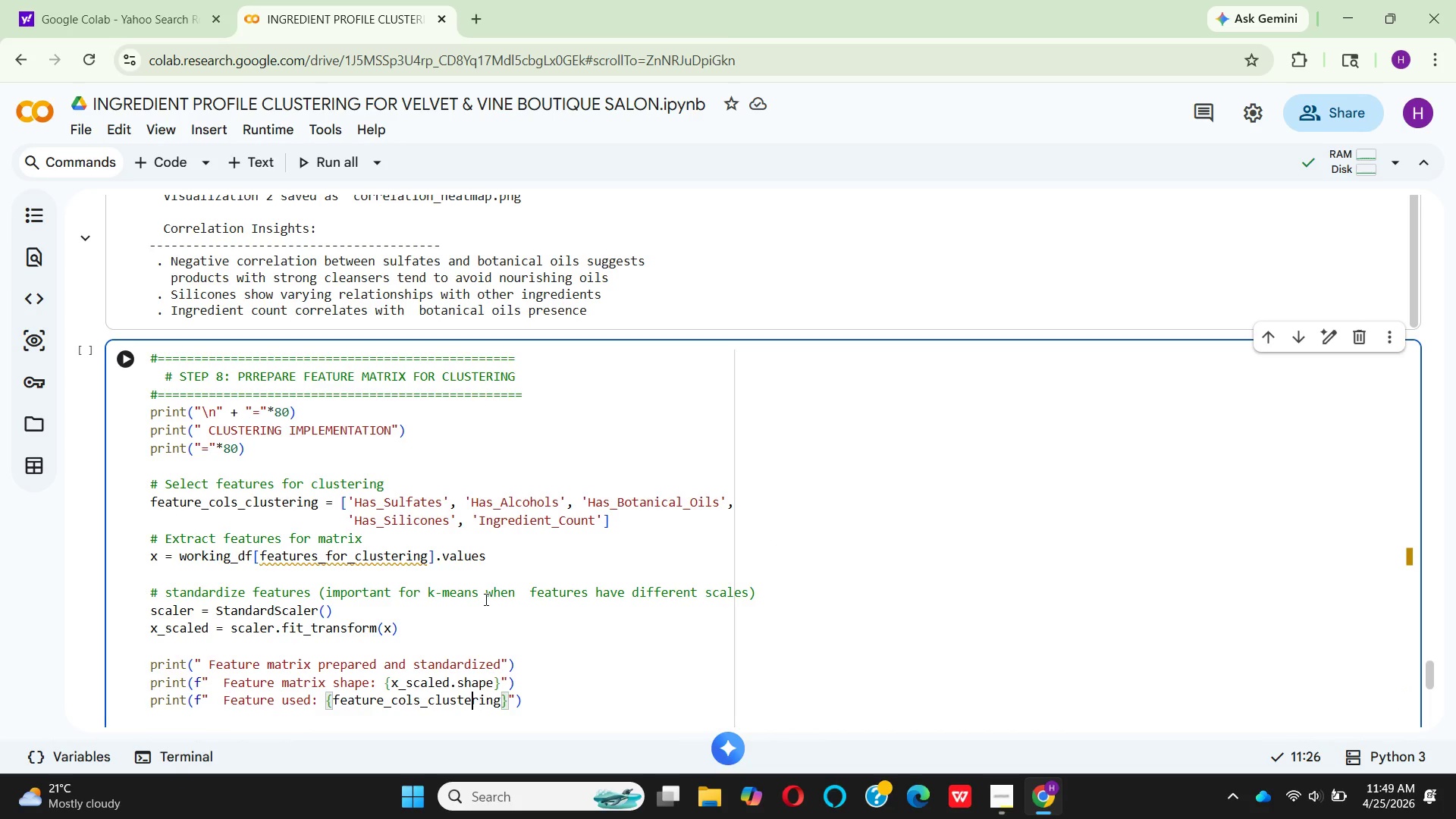 
key(ArrowLeft)
 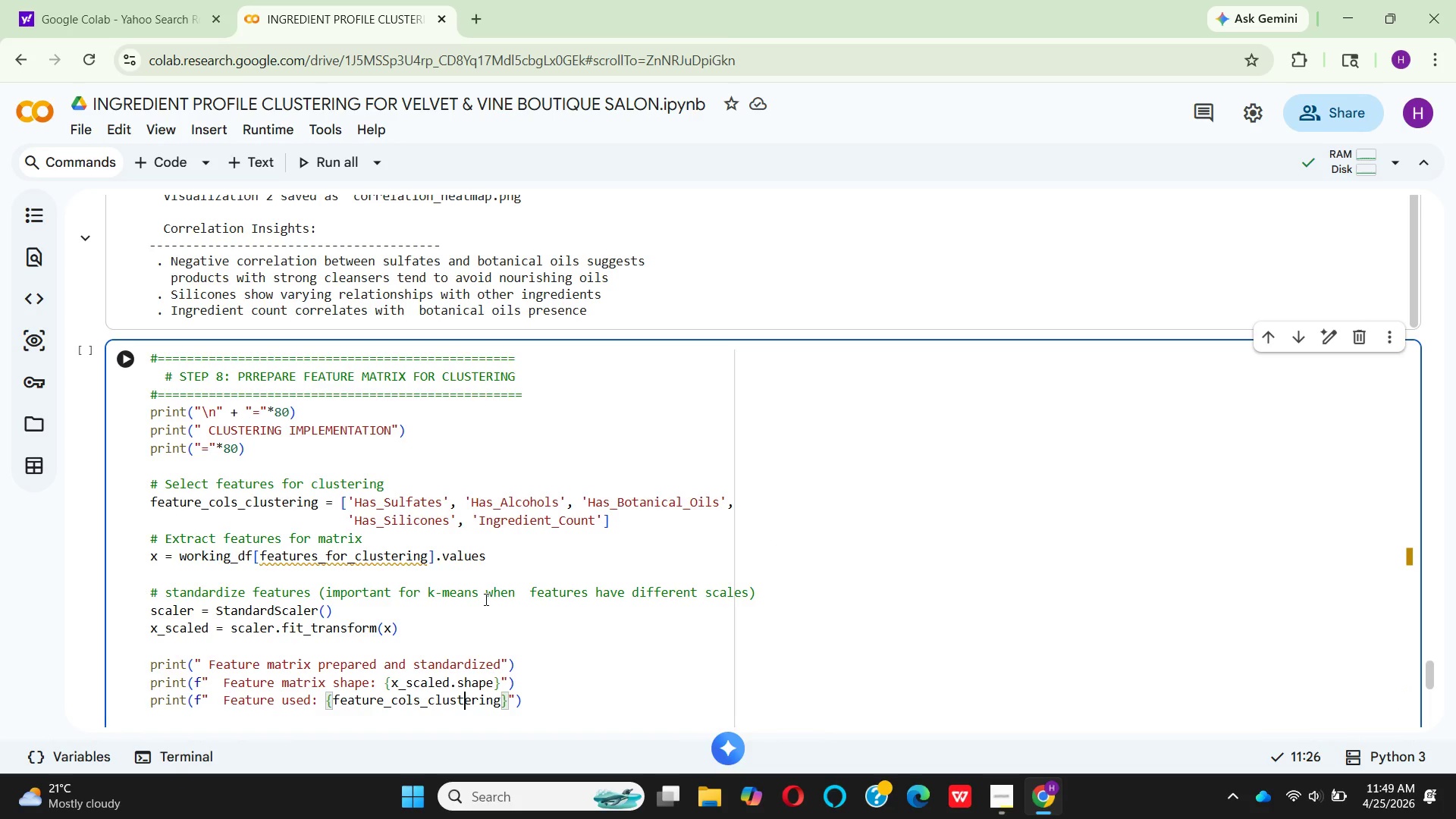 
key(ArrowLeft)
 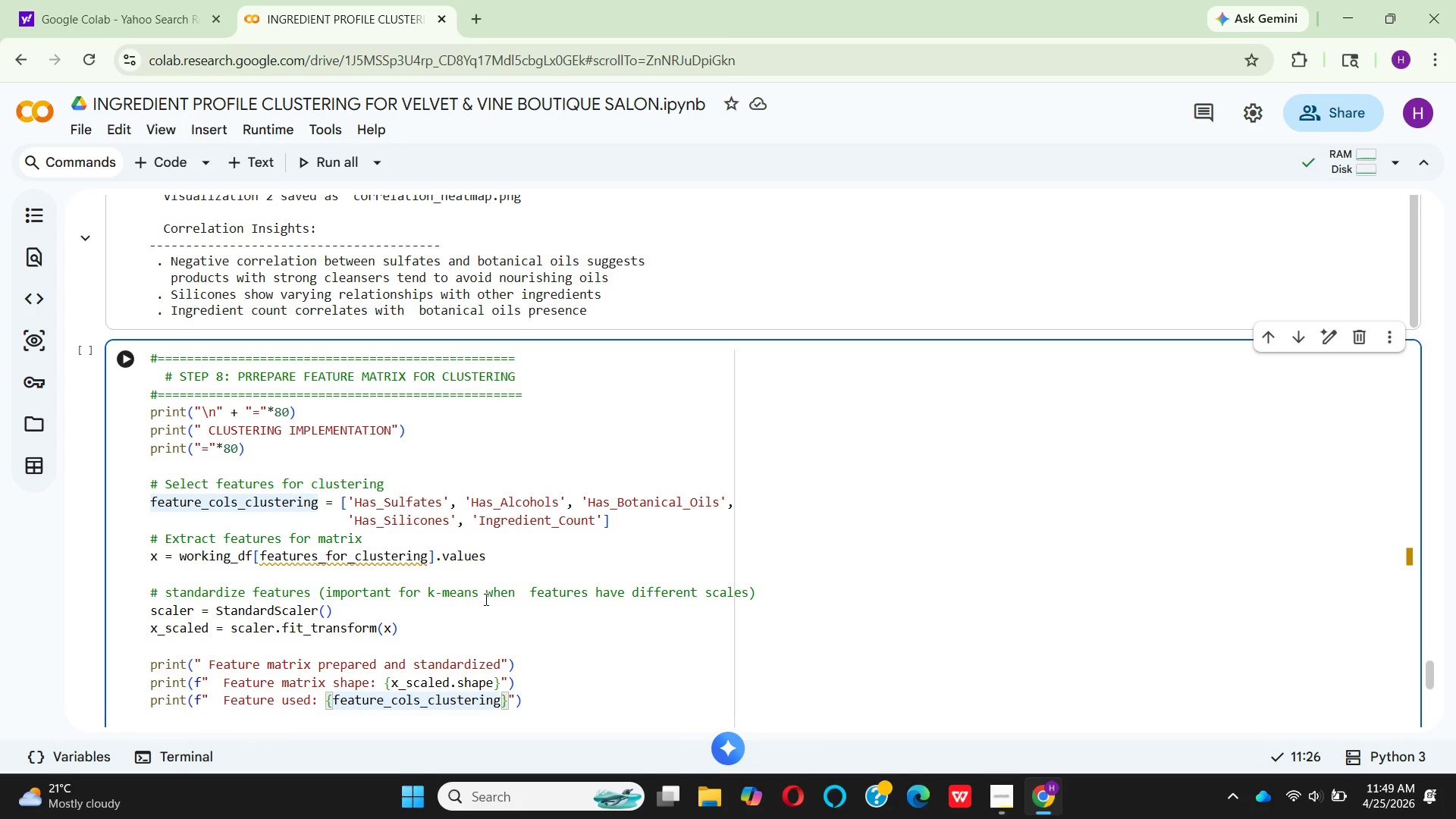 
wait(7.55)
 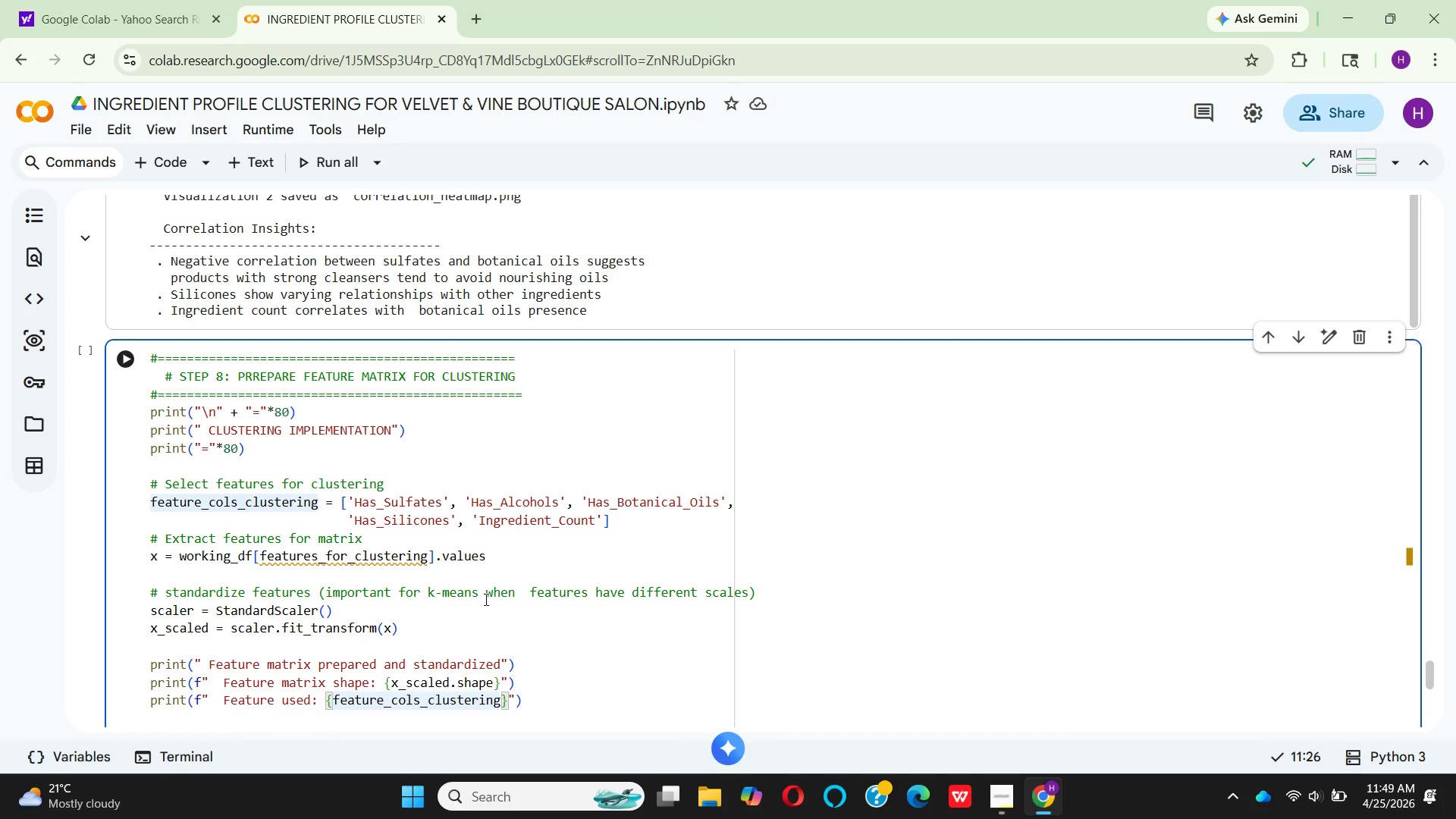 
key(ArrowLeft)
 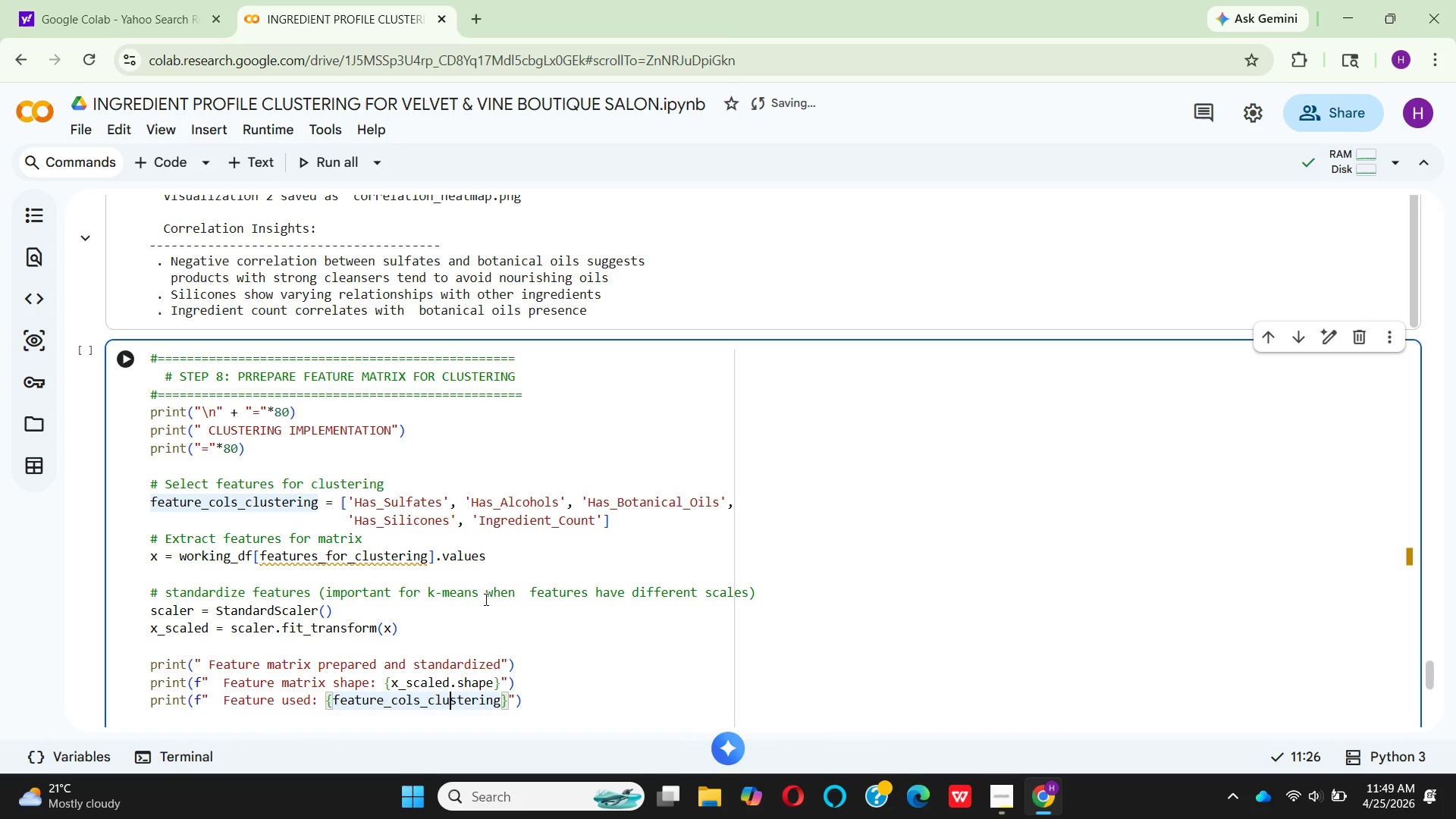 
key(ArrowLeft)
 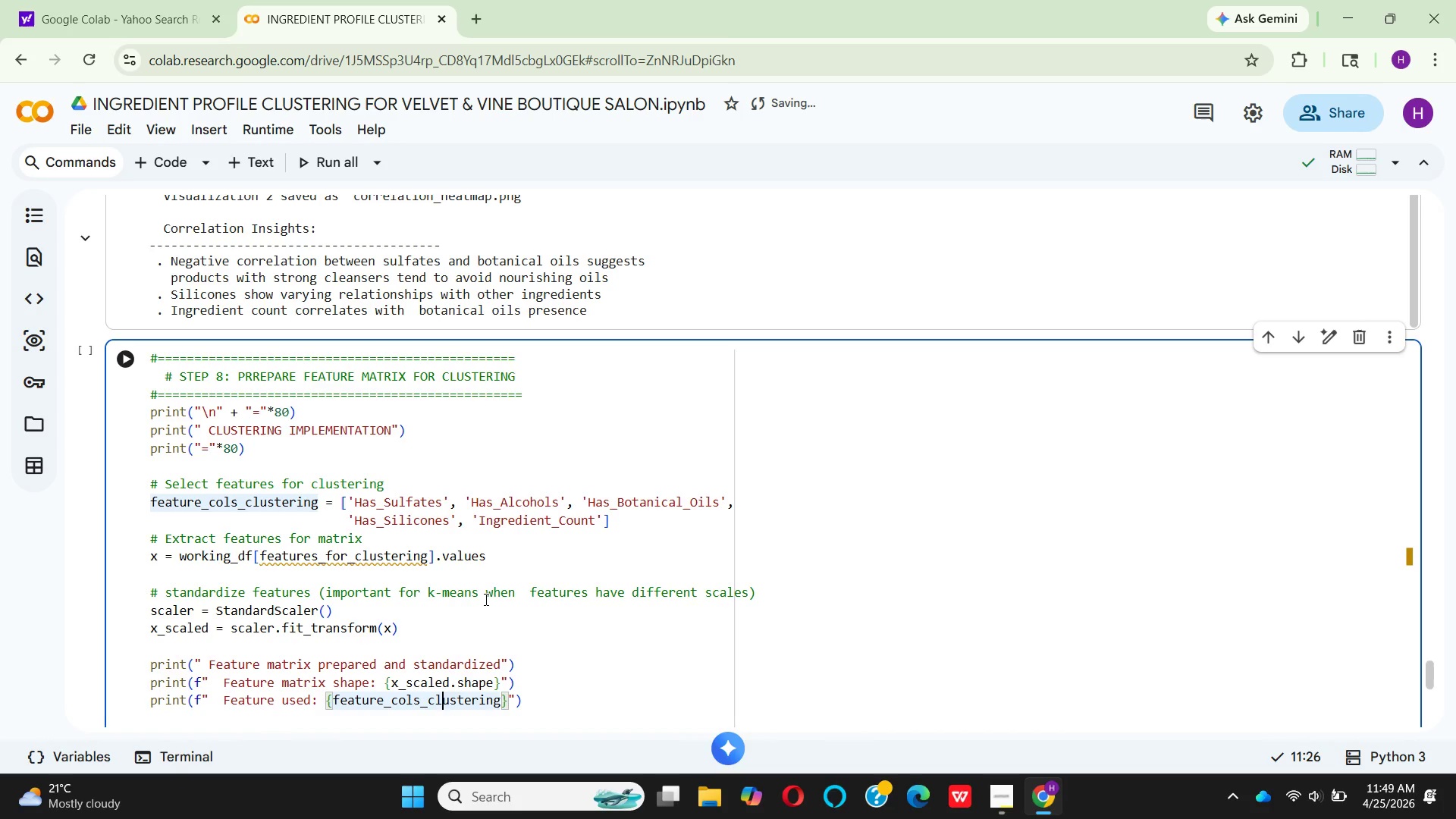 
key(ArrowLeft)
 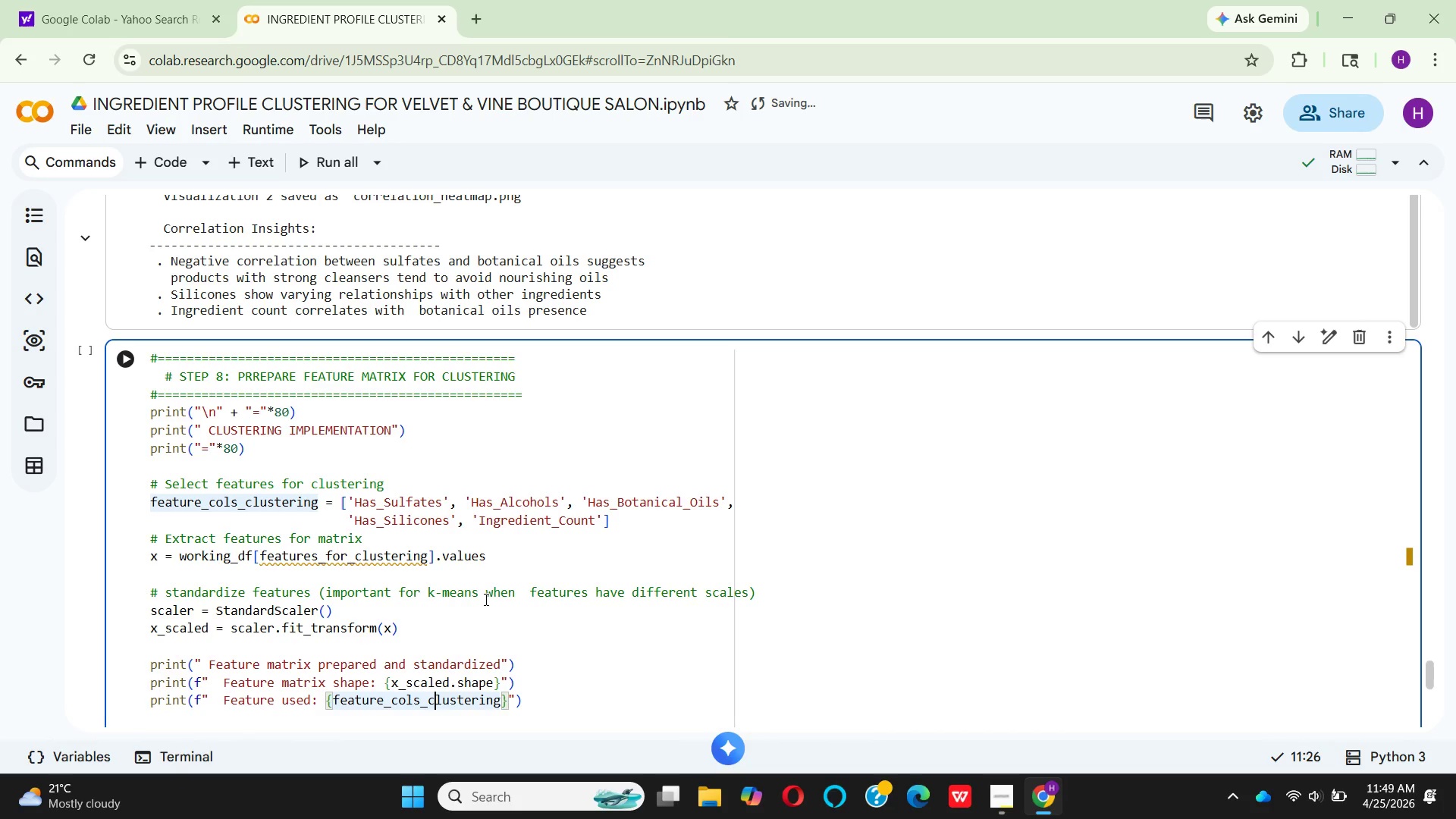 
key(ArrowLeft)
 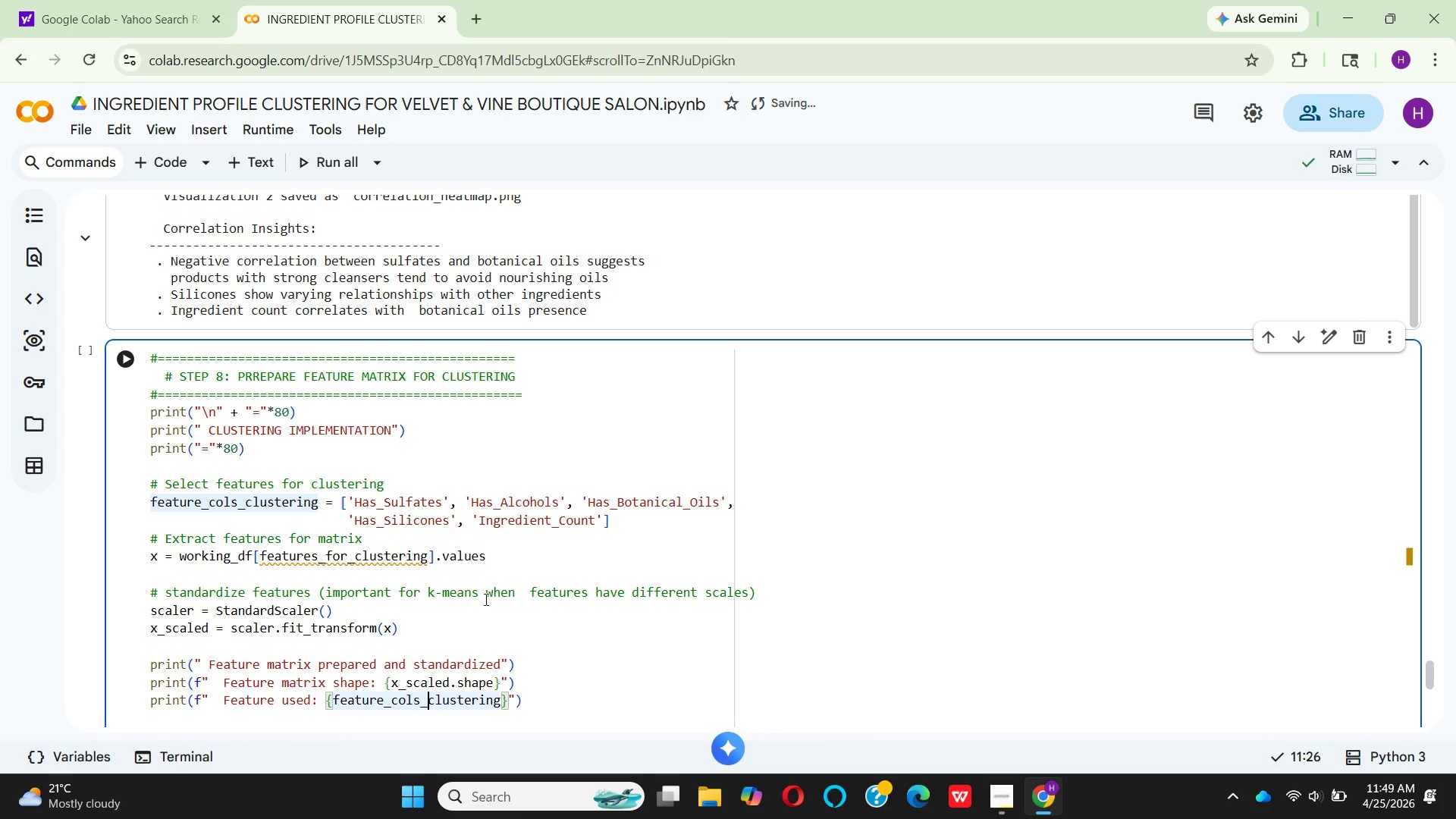 
key(ArrowLeft)
 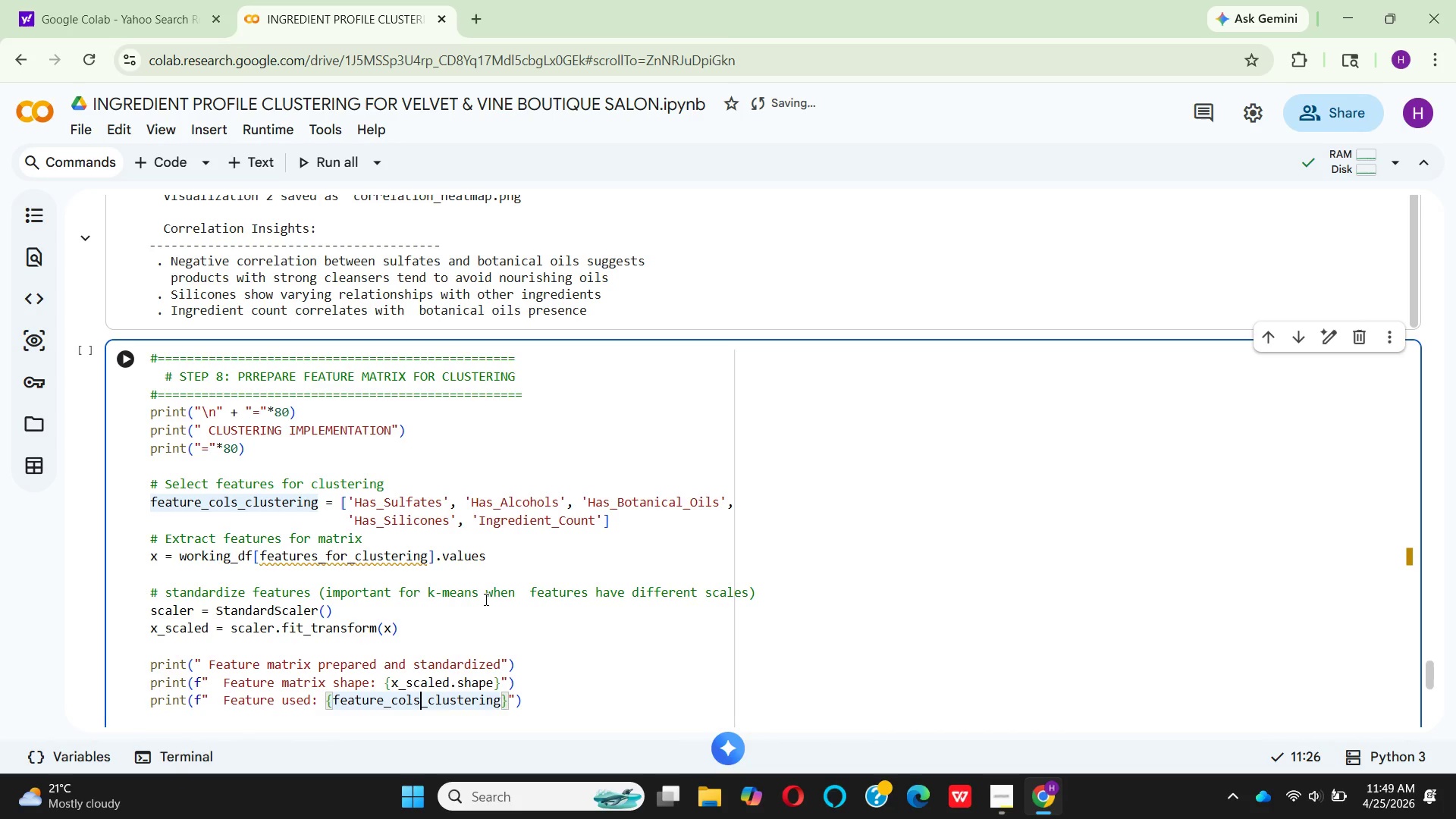 
key(ArrowLeft)
 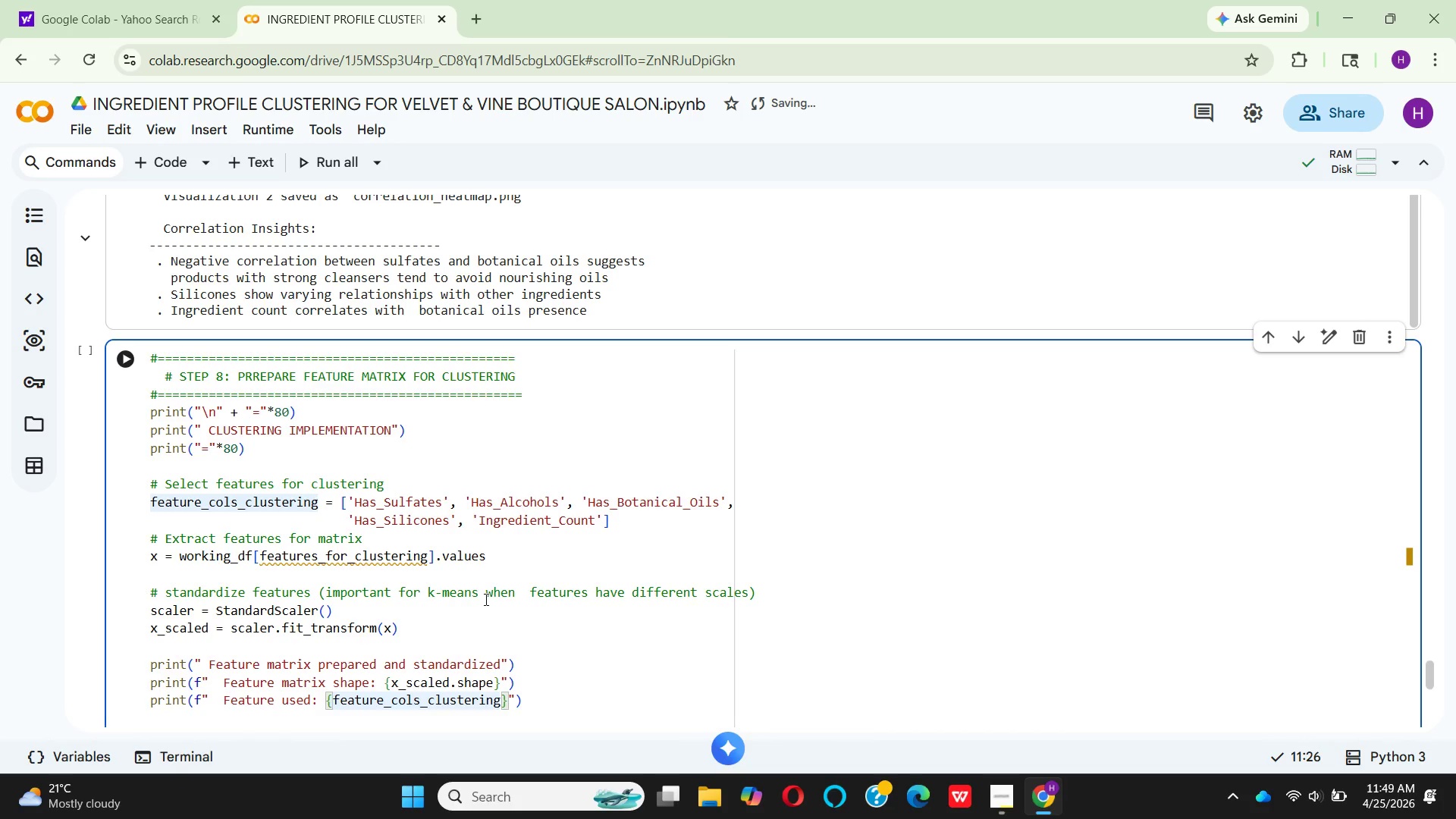 
key(Backspace)
key(Backspace)
key(Backspace)
key(Backspace)
type(for)
 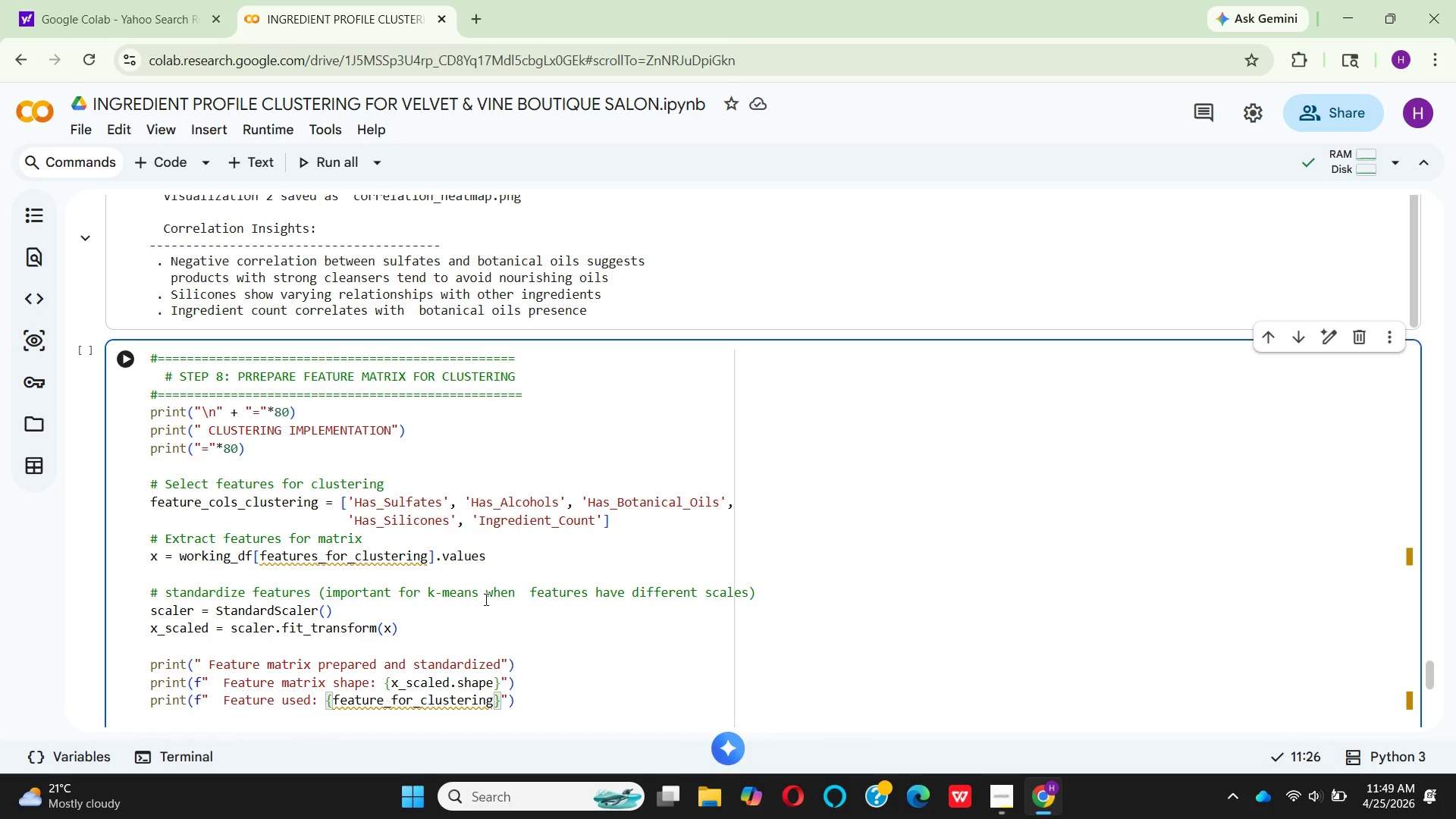 
wait(10.86)
 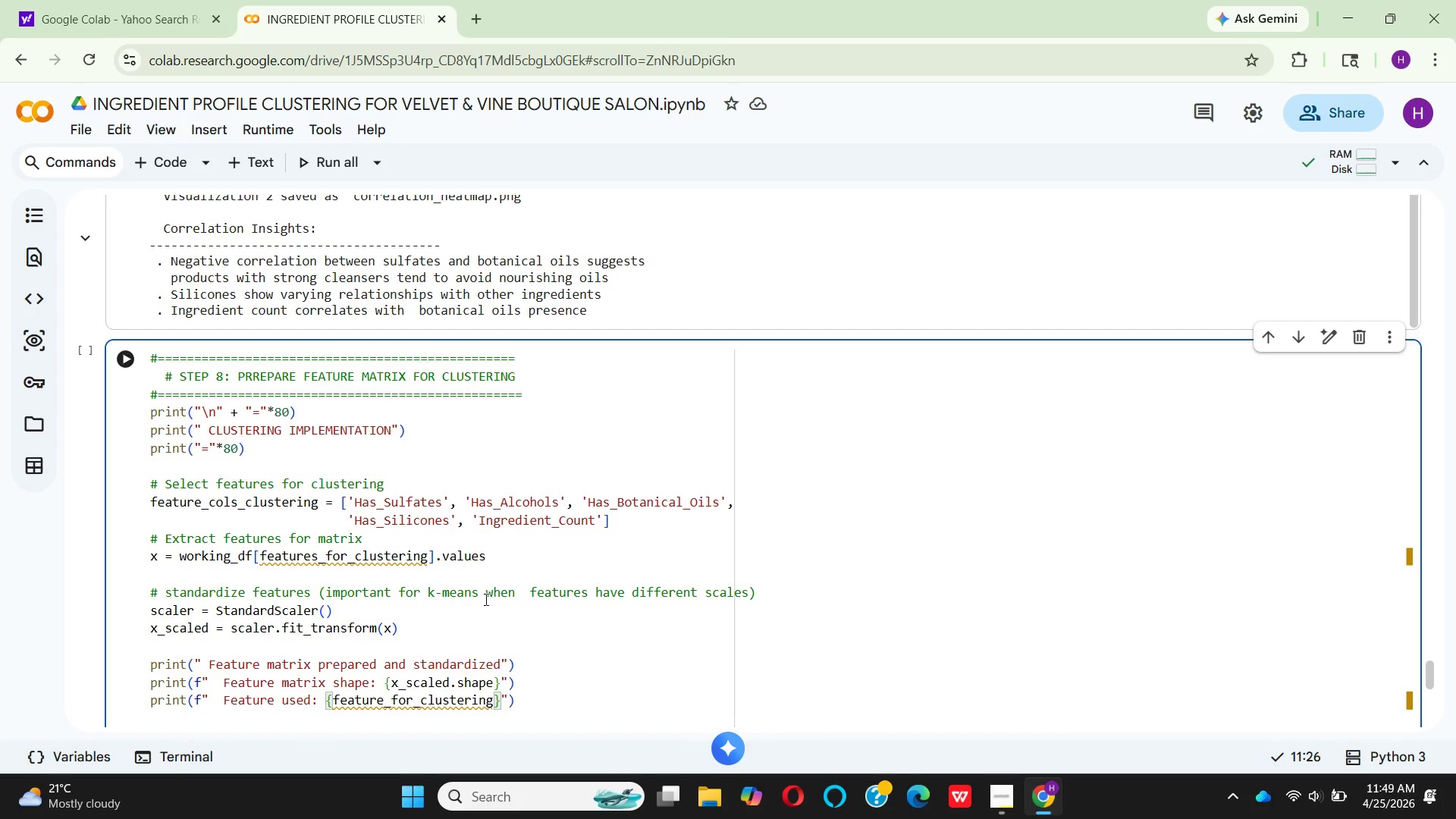 
left_click([582, 705])
 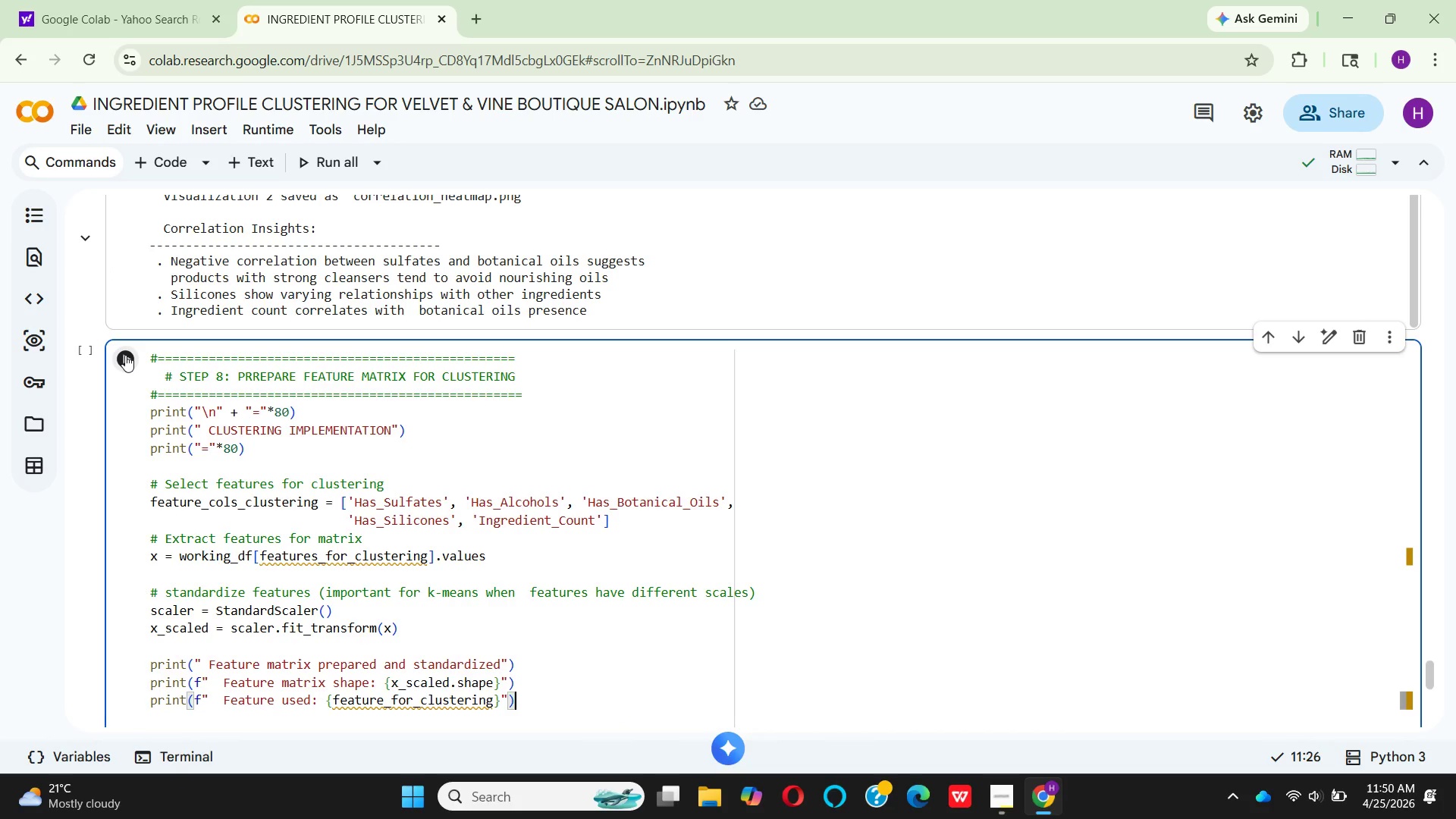 
wait(5.67)
 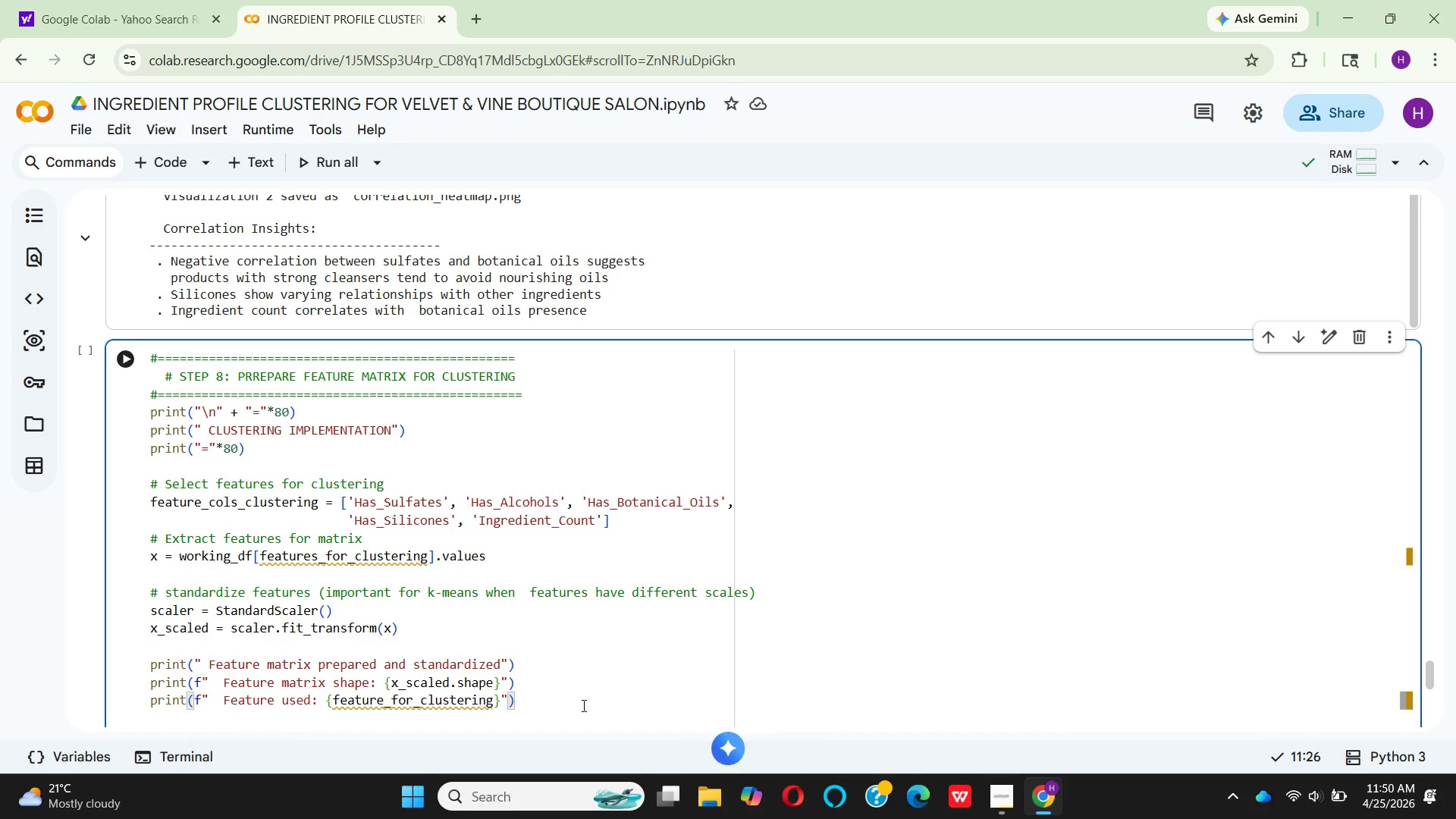 
left_click([128, 352])
 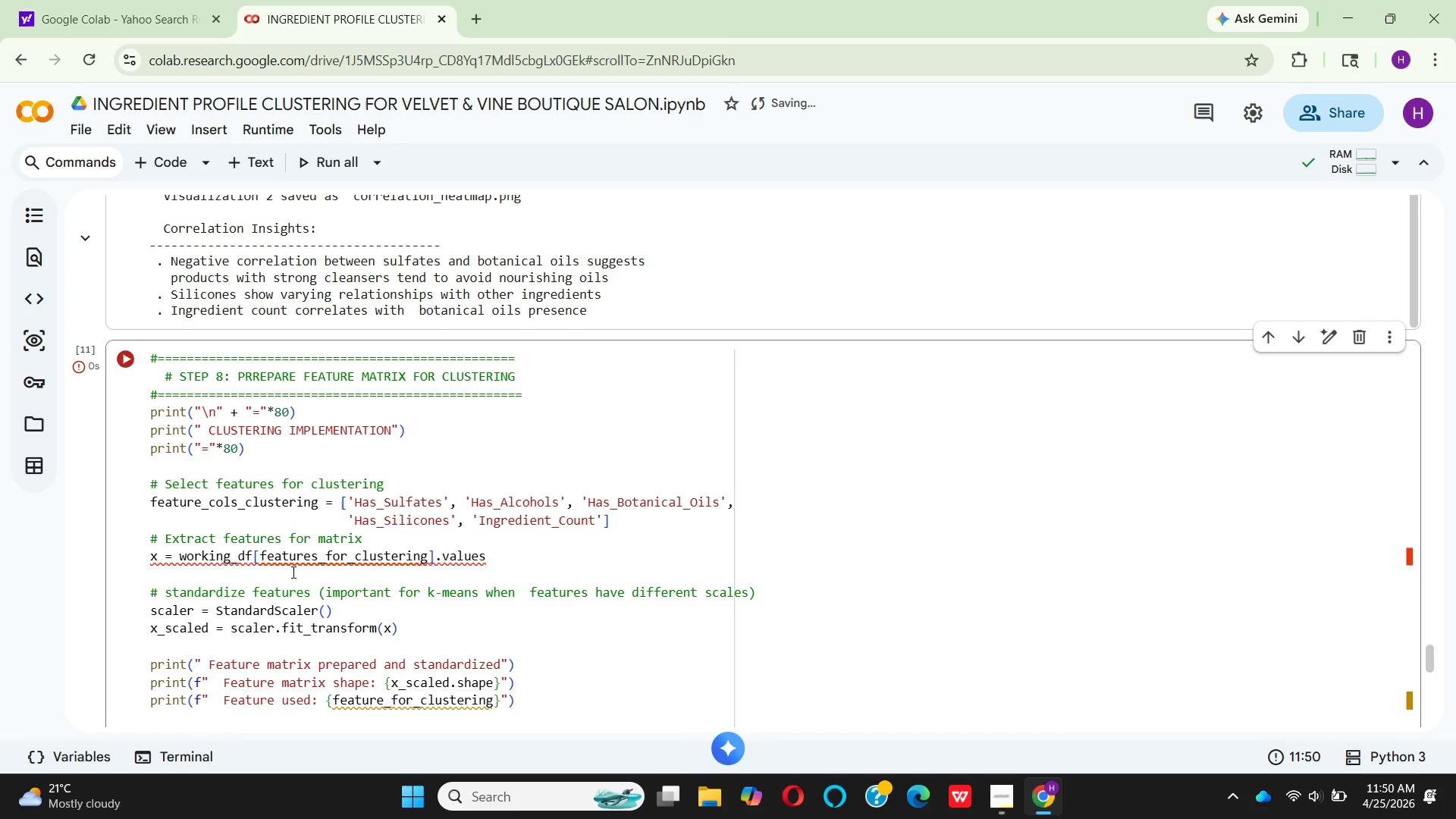 
wait(24.45)
 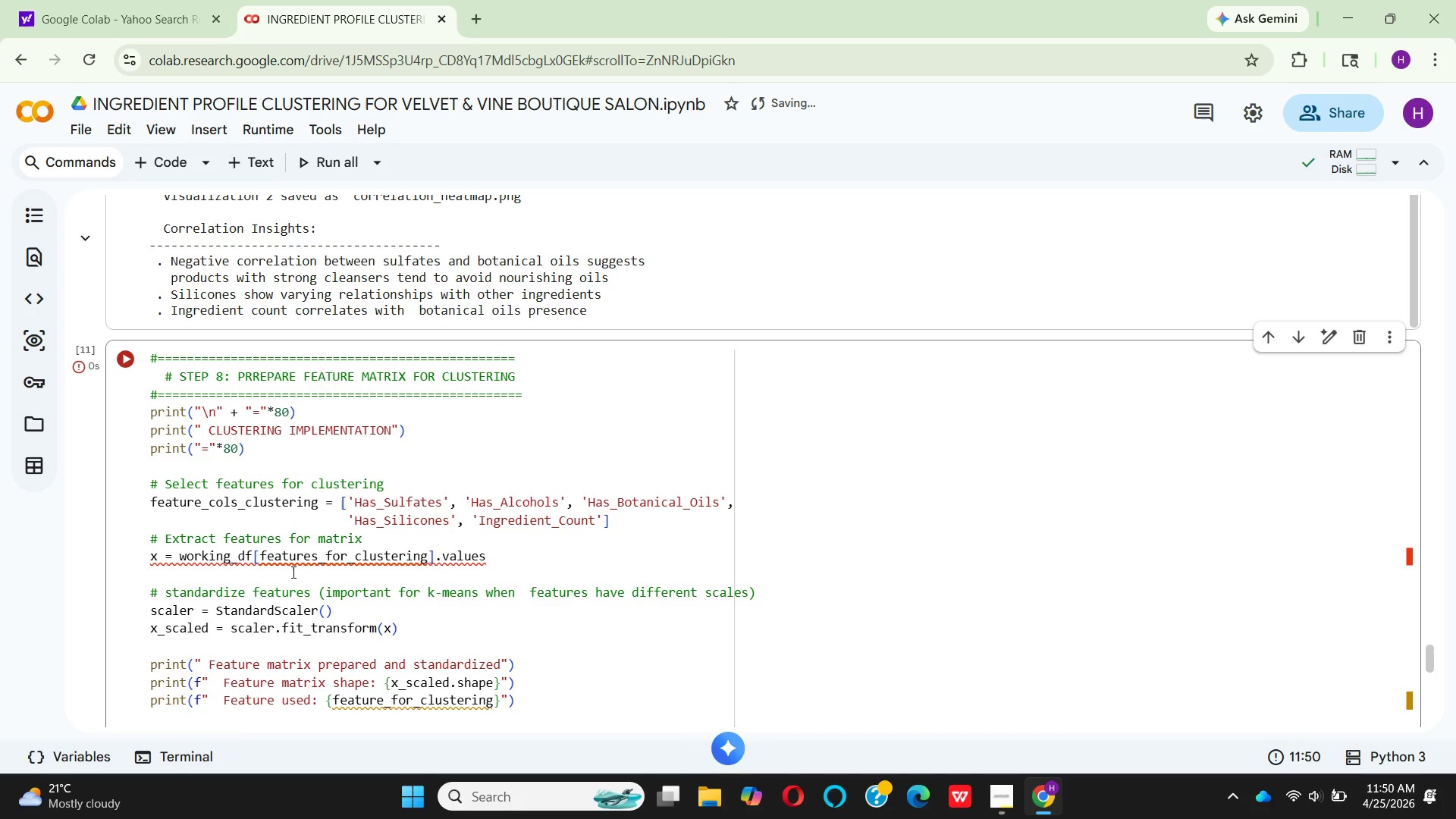 
left_click([199, 510])
 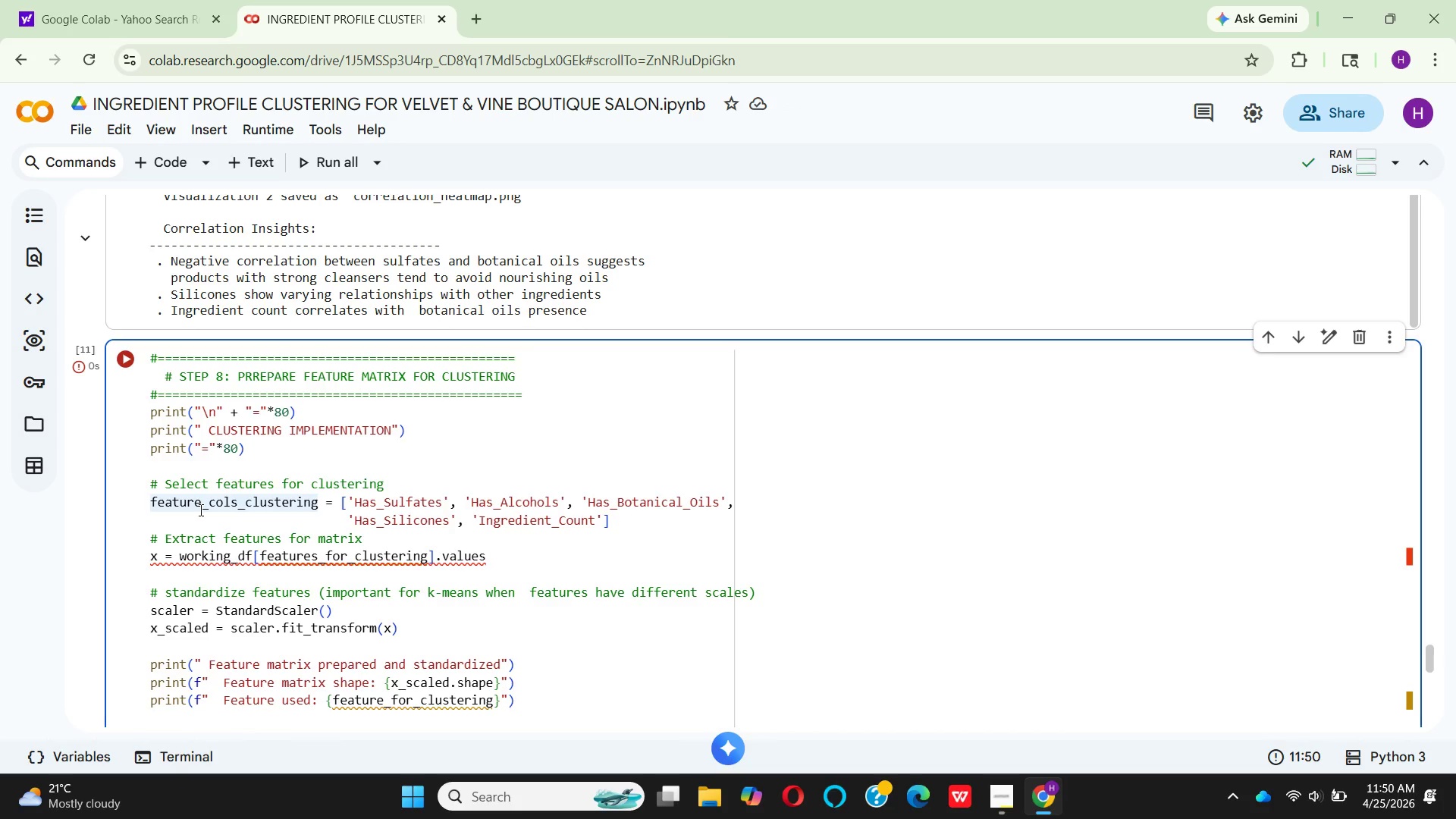 
key(S)
 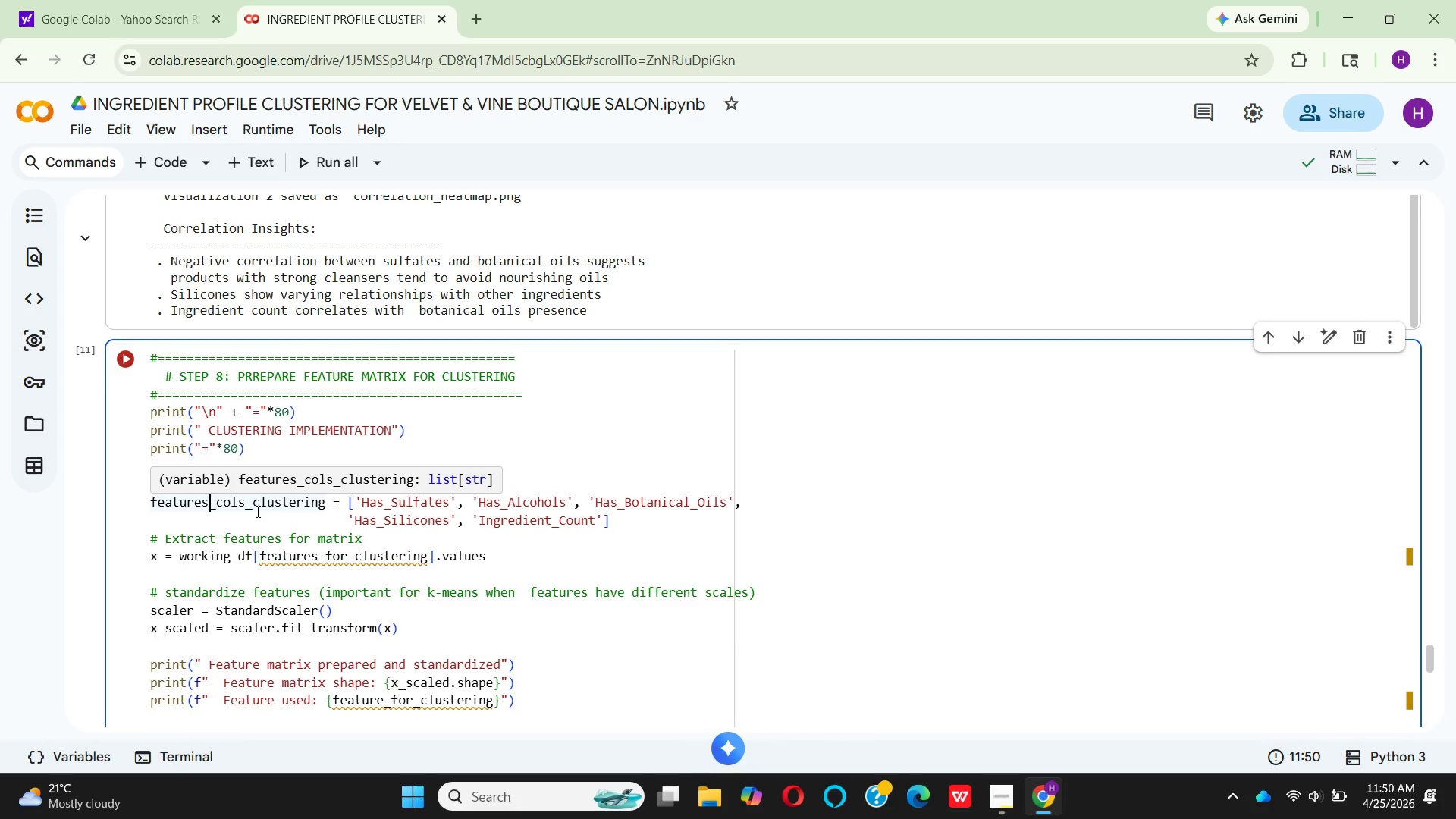 
wait(7.86)
 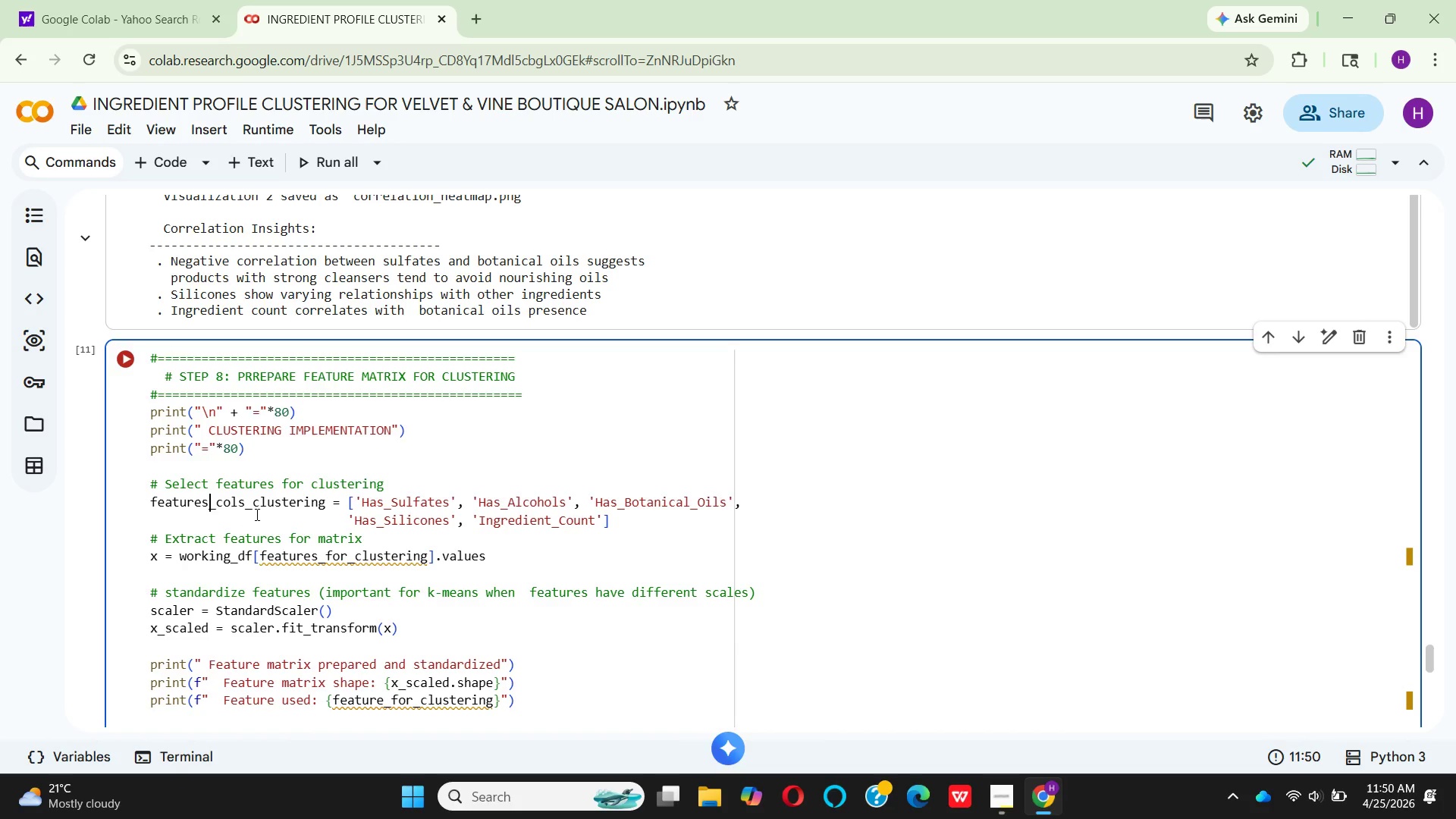 
left_click([244, 507])
 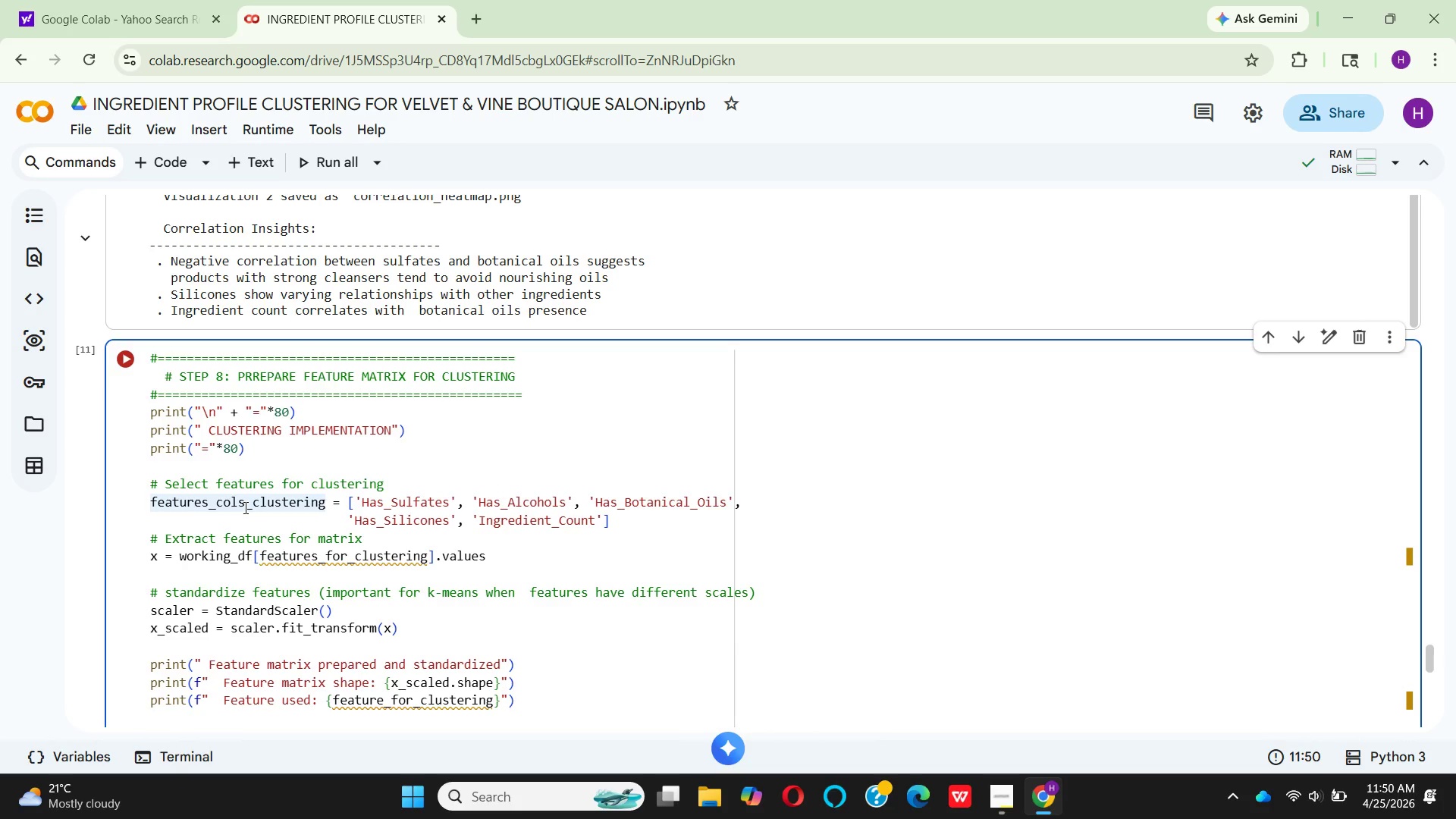 
key(Backspace)
key(Backspace)
key(Backspace)
key(Backspace)
type(for)
 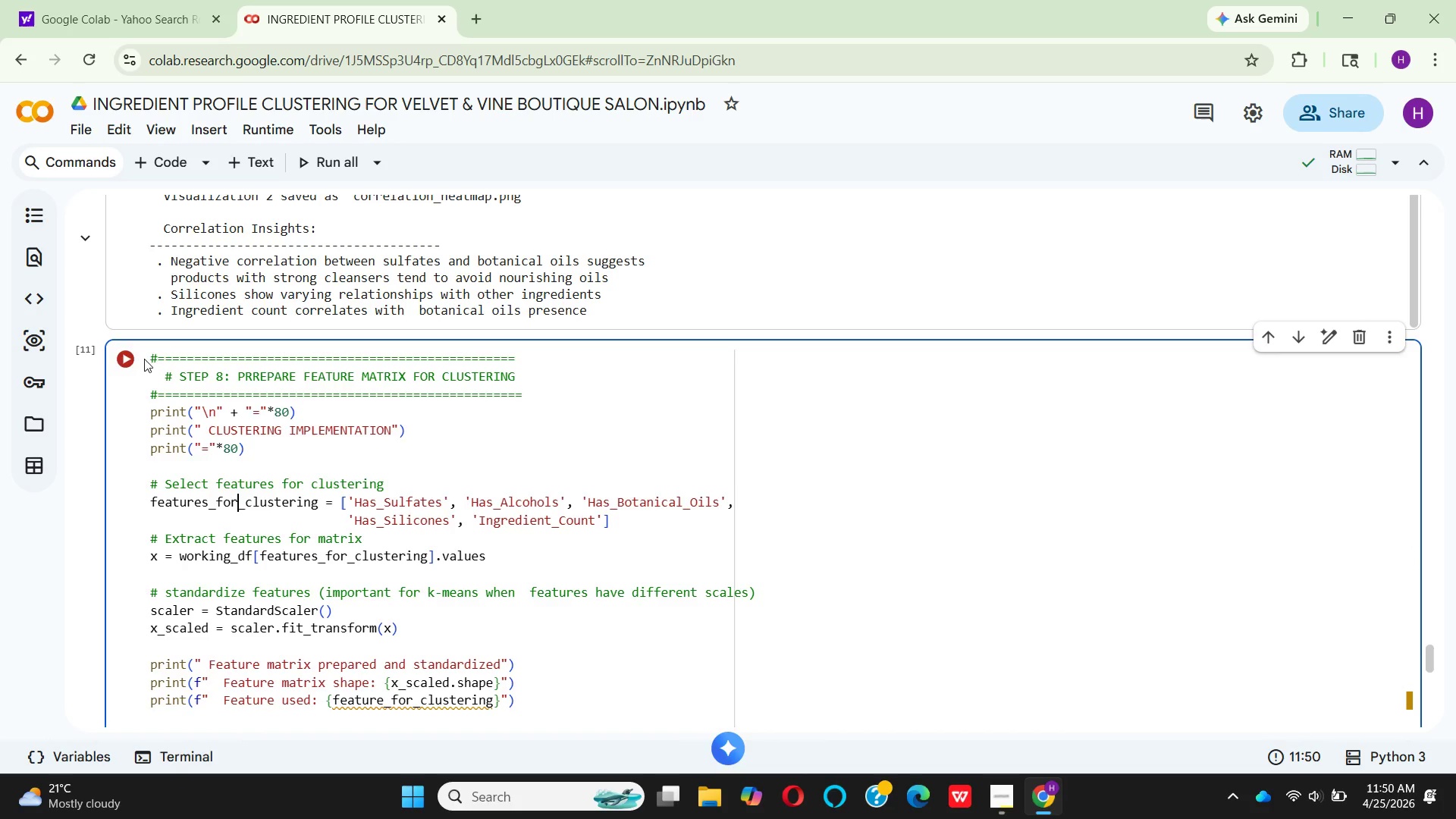 
left_click([120, 361])
 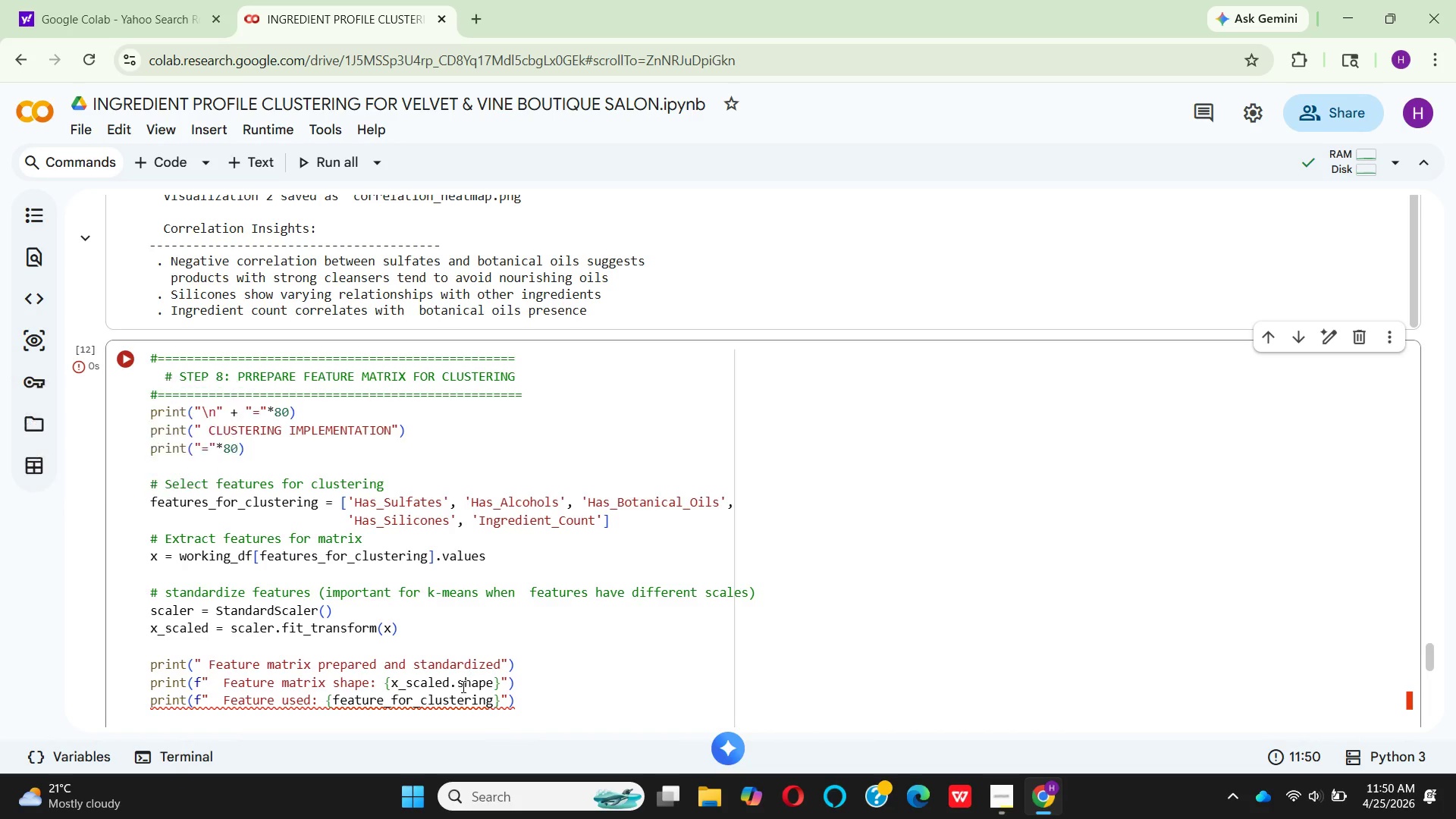 
left_click([382, 704])
 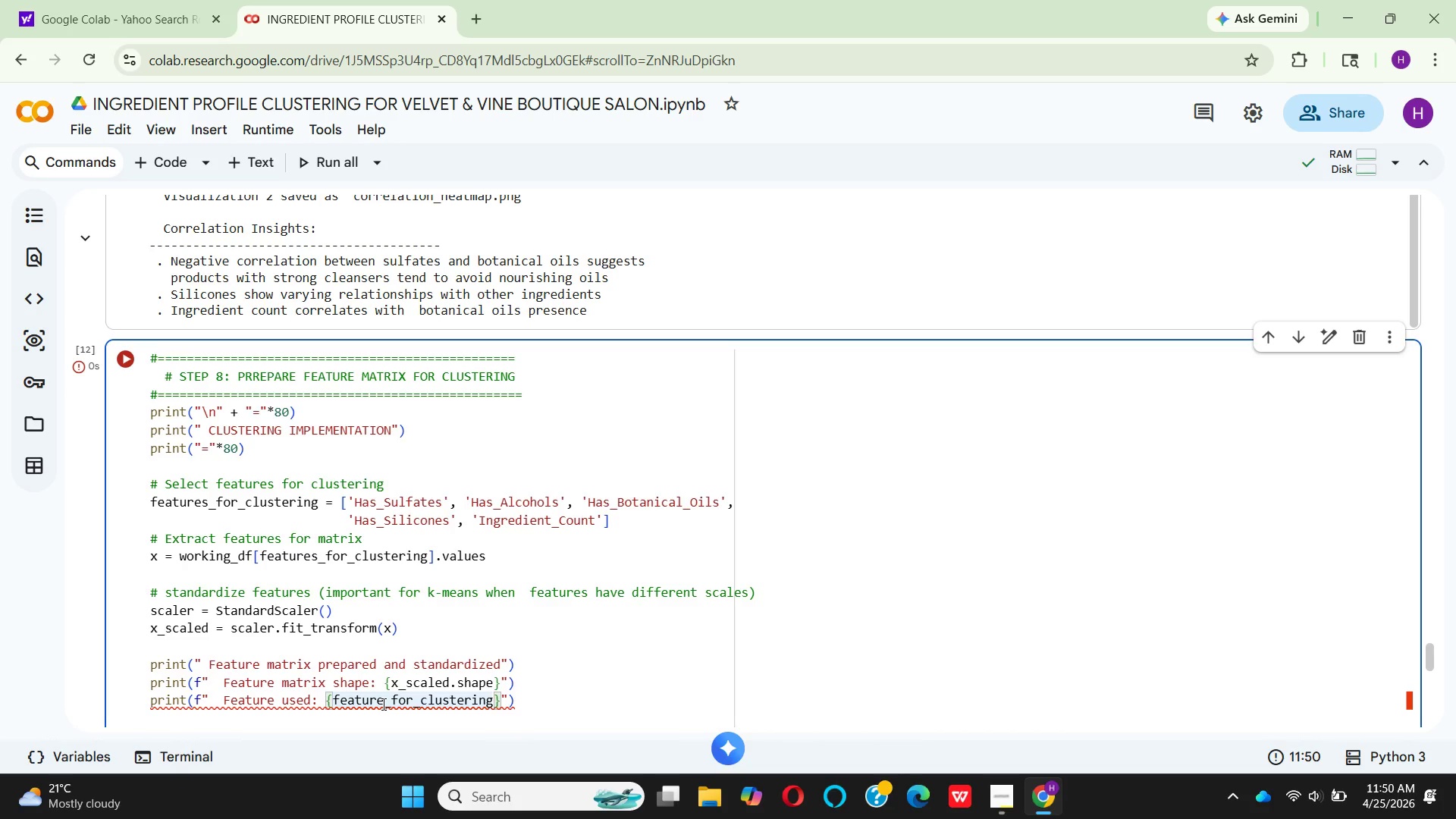 
key(S)
 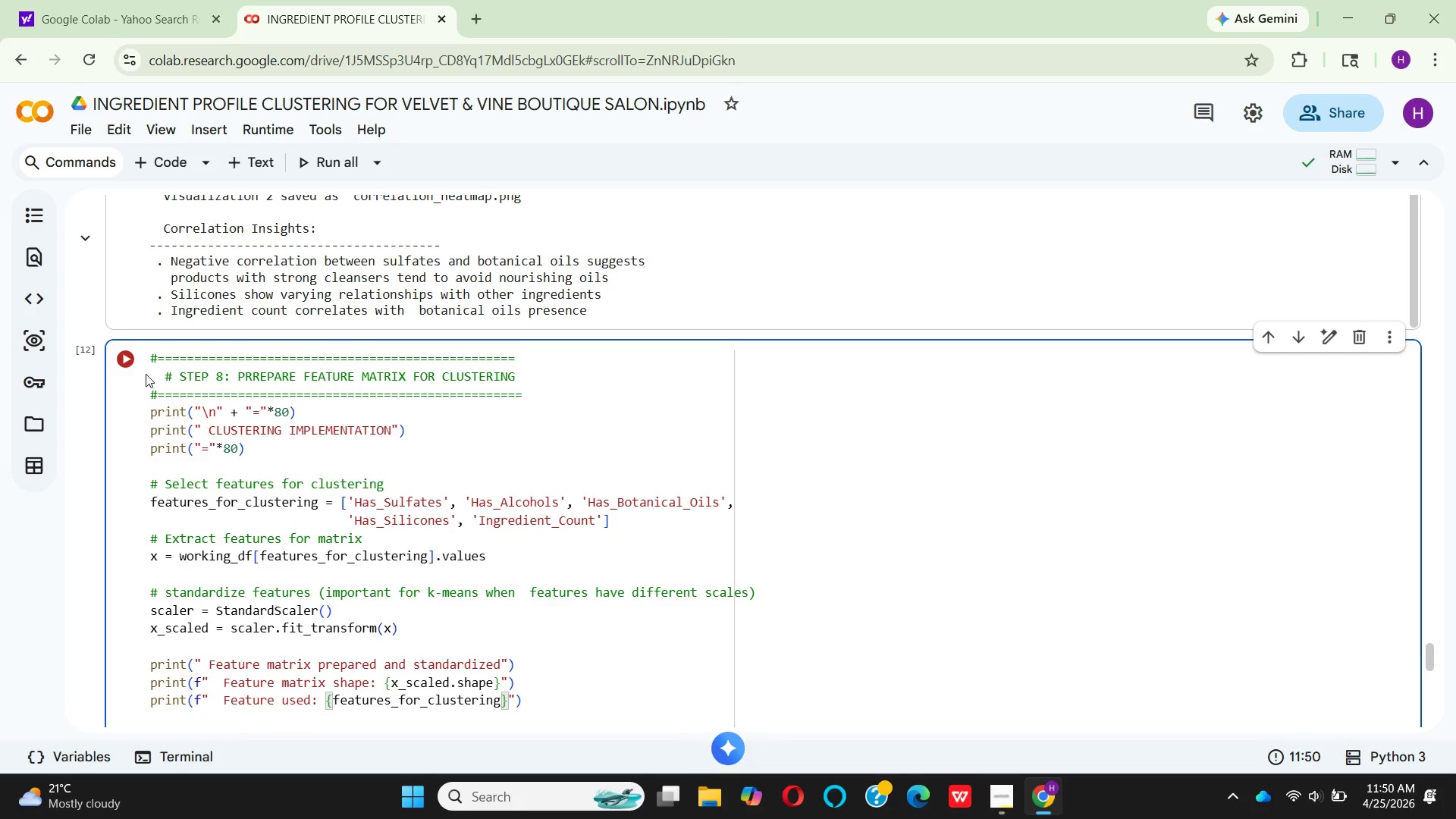 
left_click([128, 363])
 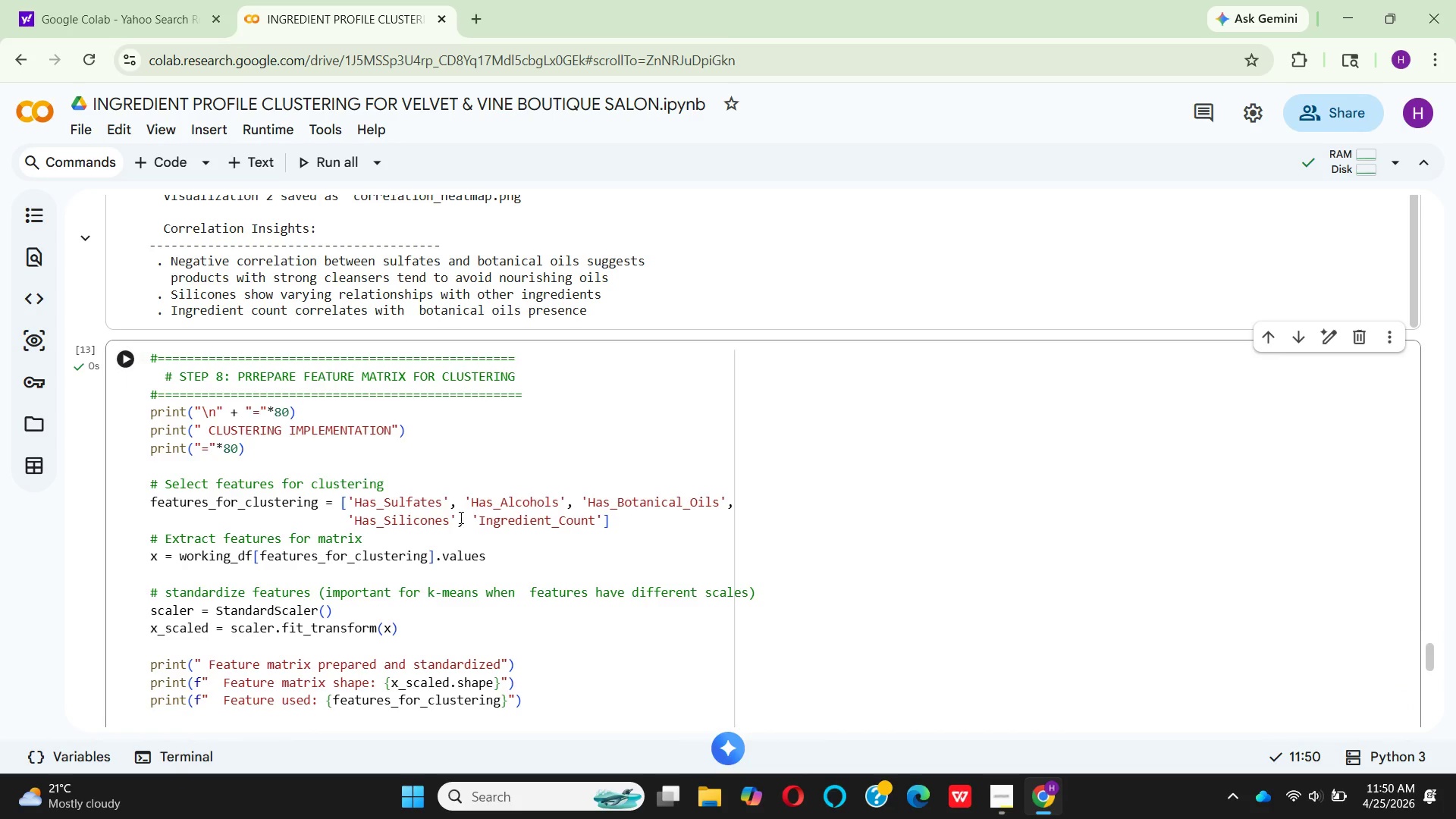 
scroll: coordinate [519, 551], scroll_direction: down, amount: 5.0
 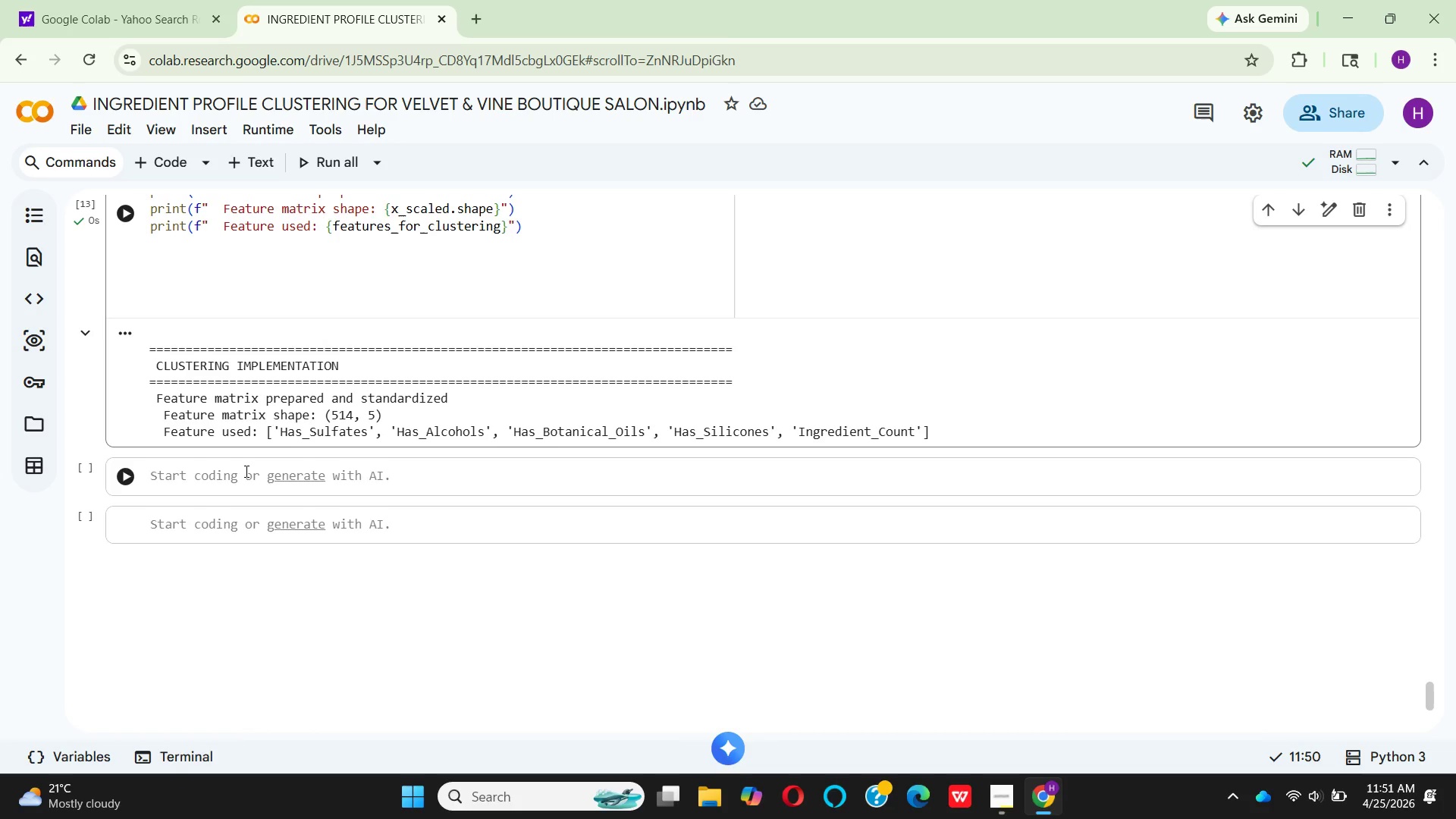 
wait(37.27)
 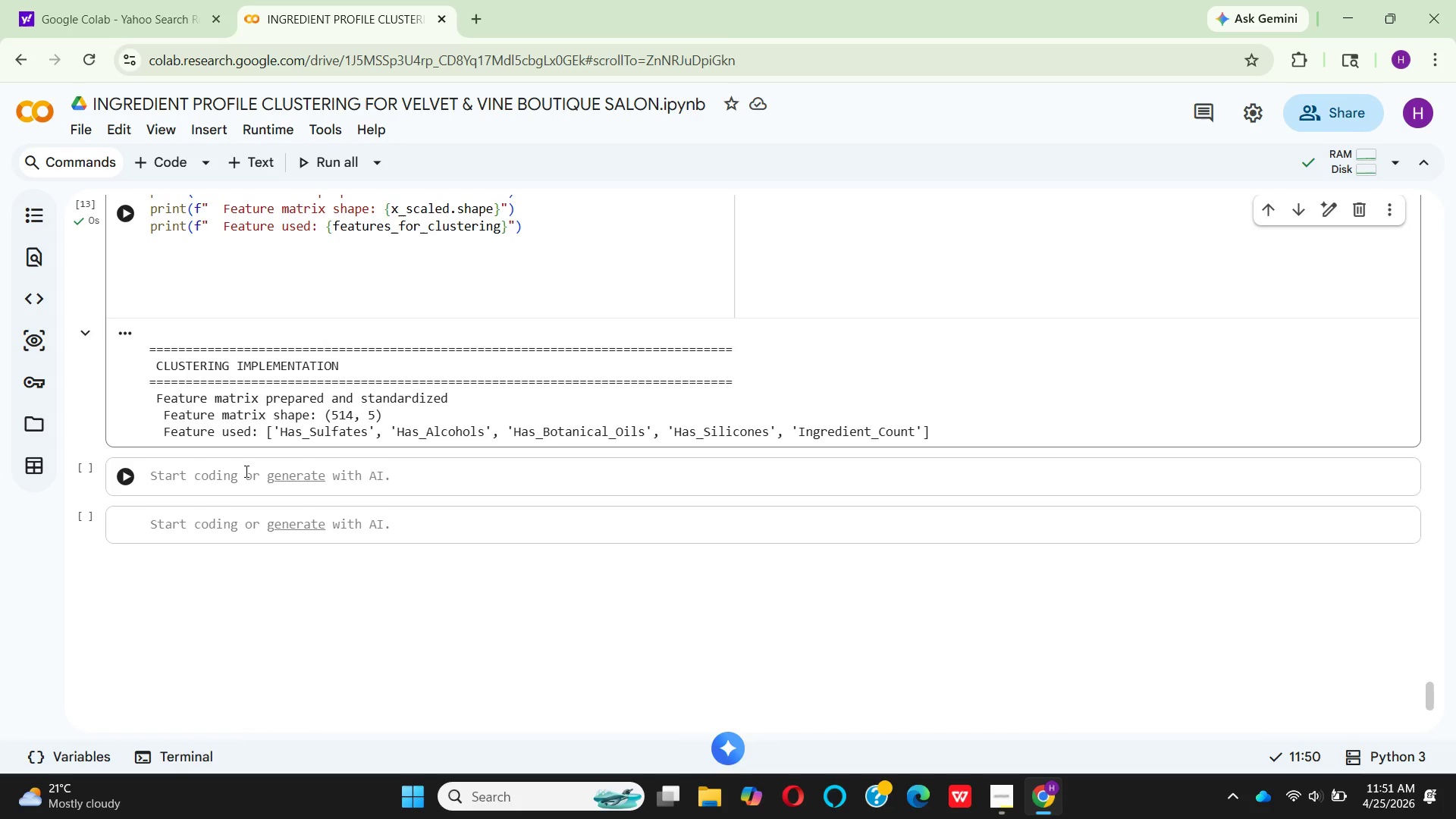 
left_click([156, 290])
 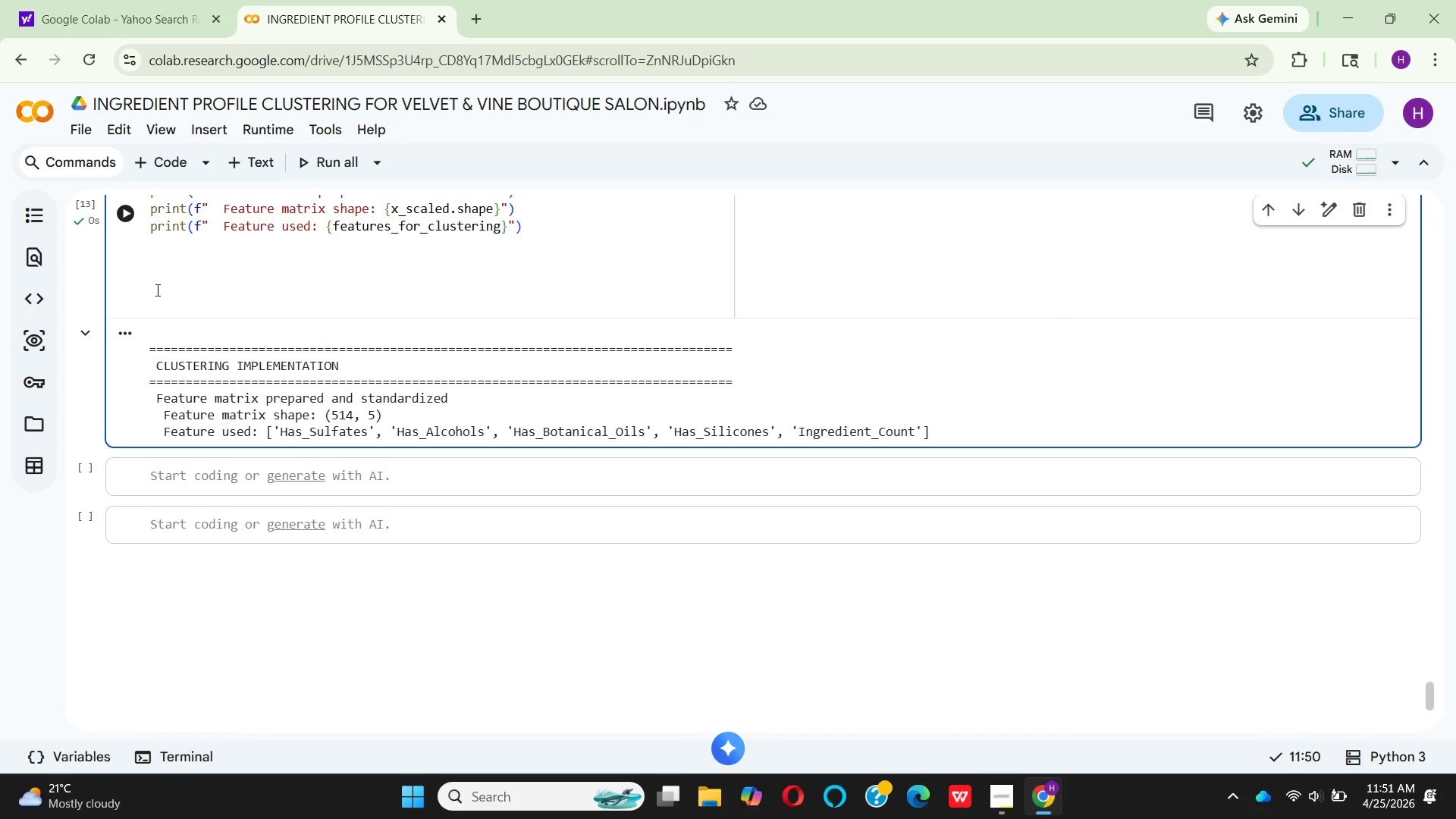 
key(Backspace)
 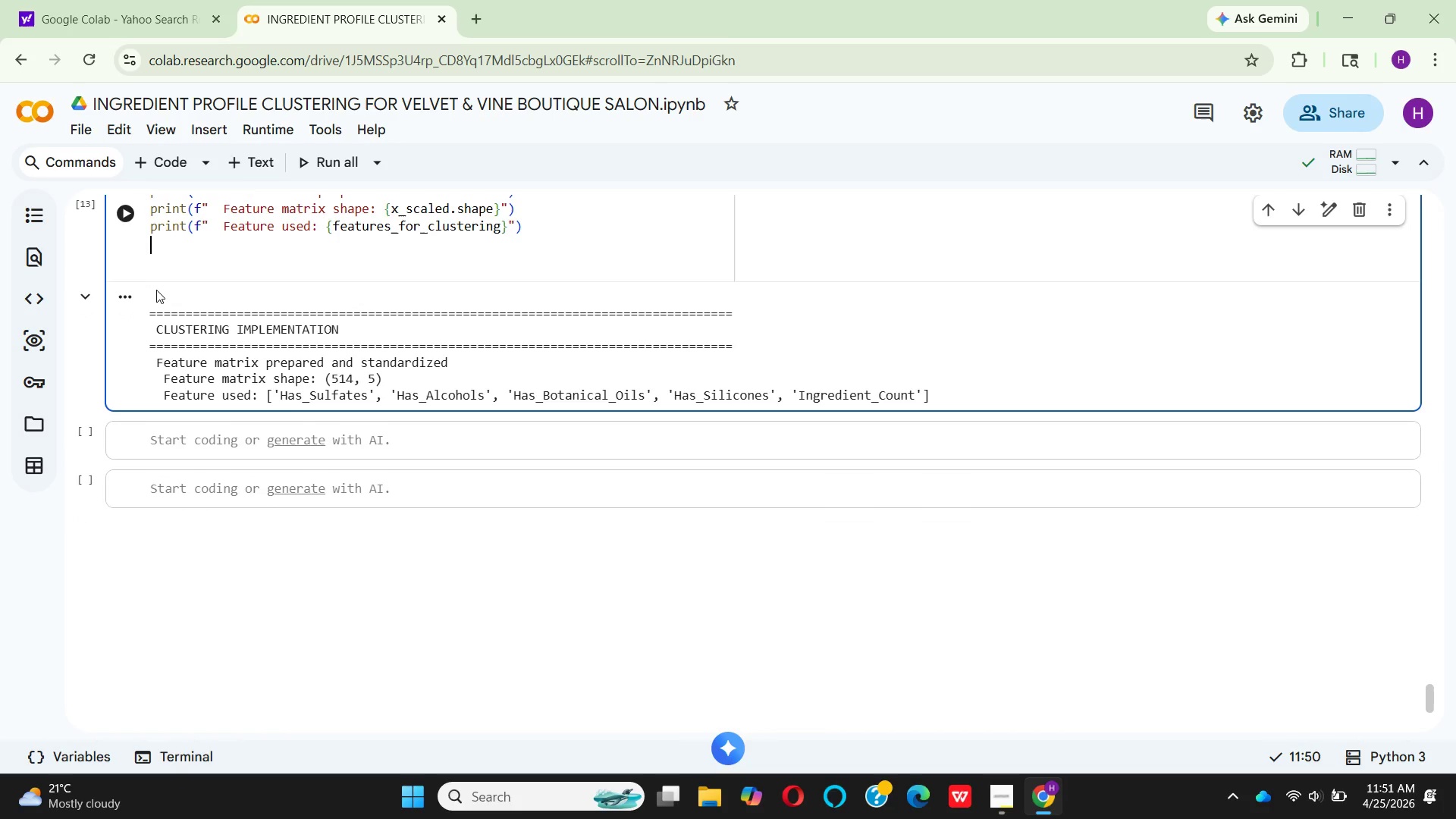 
key(Backspace)
 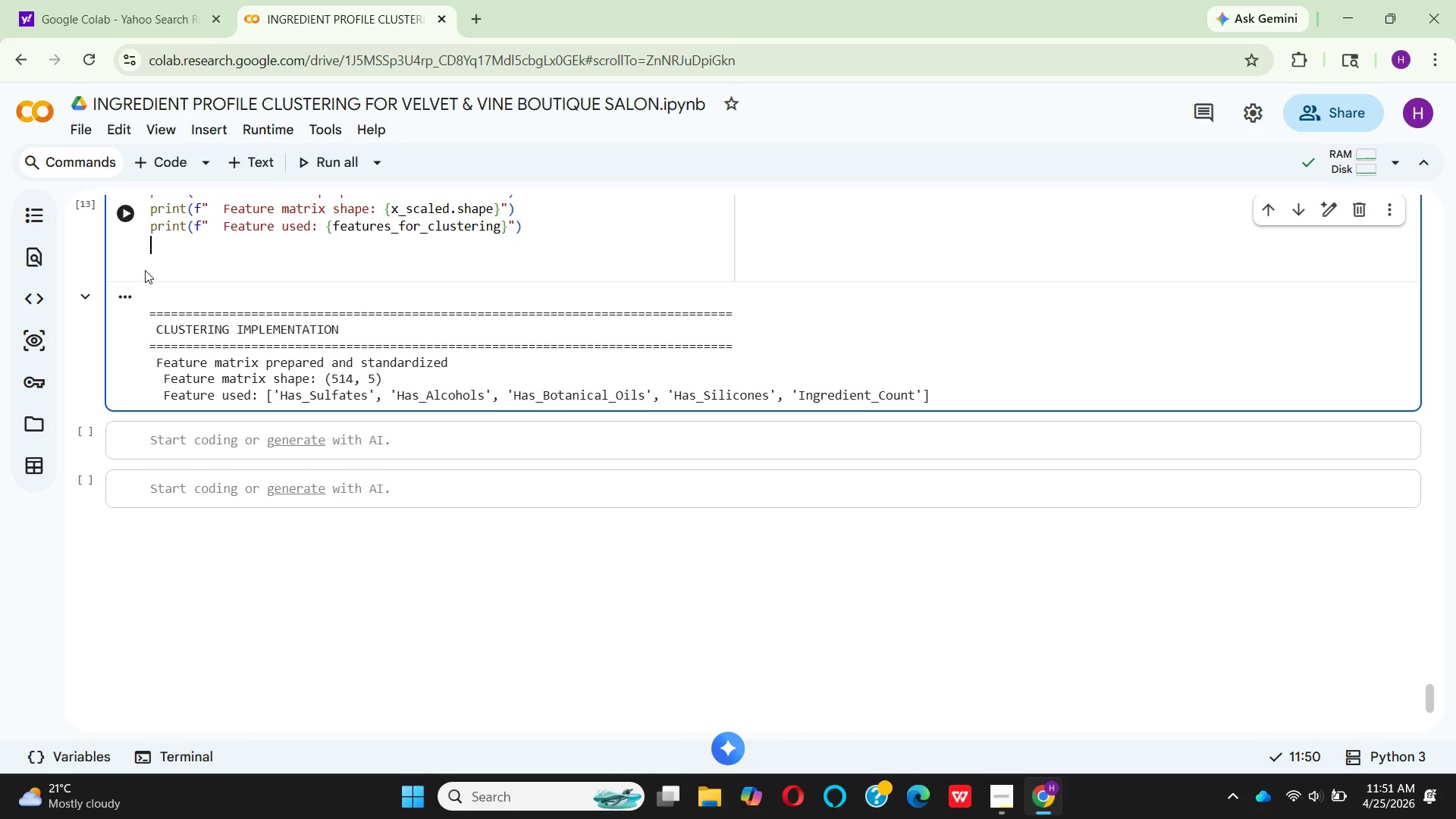 
left_click([139, 266])
 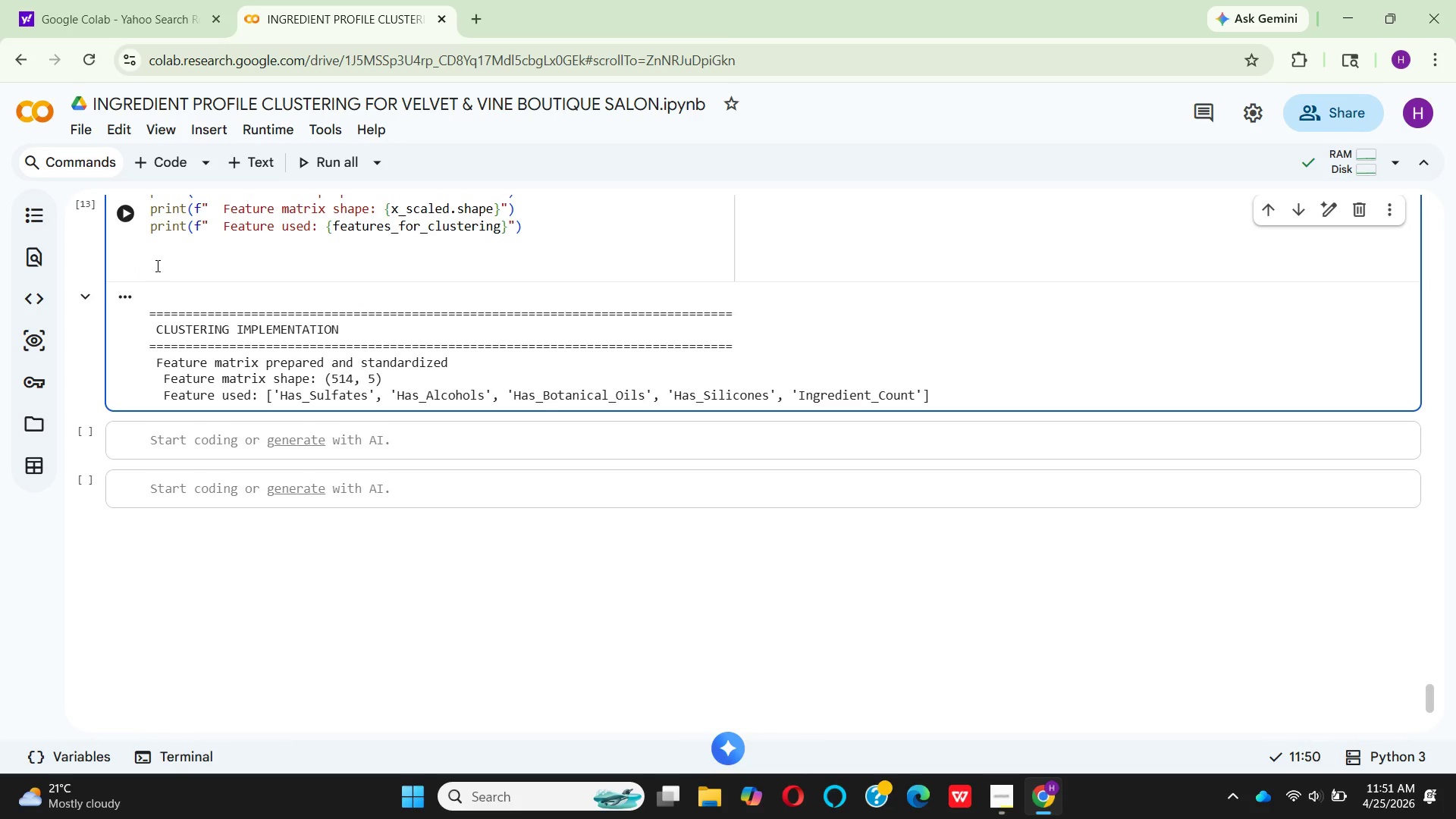 
left_click([156, 265])
 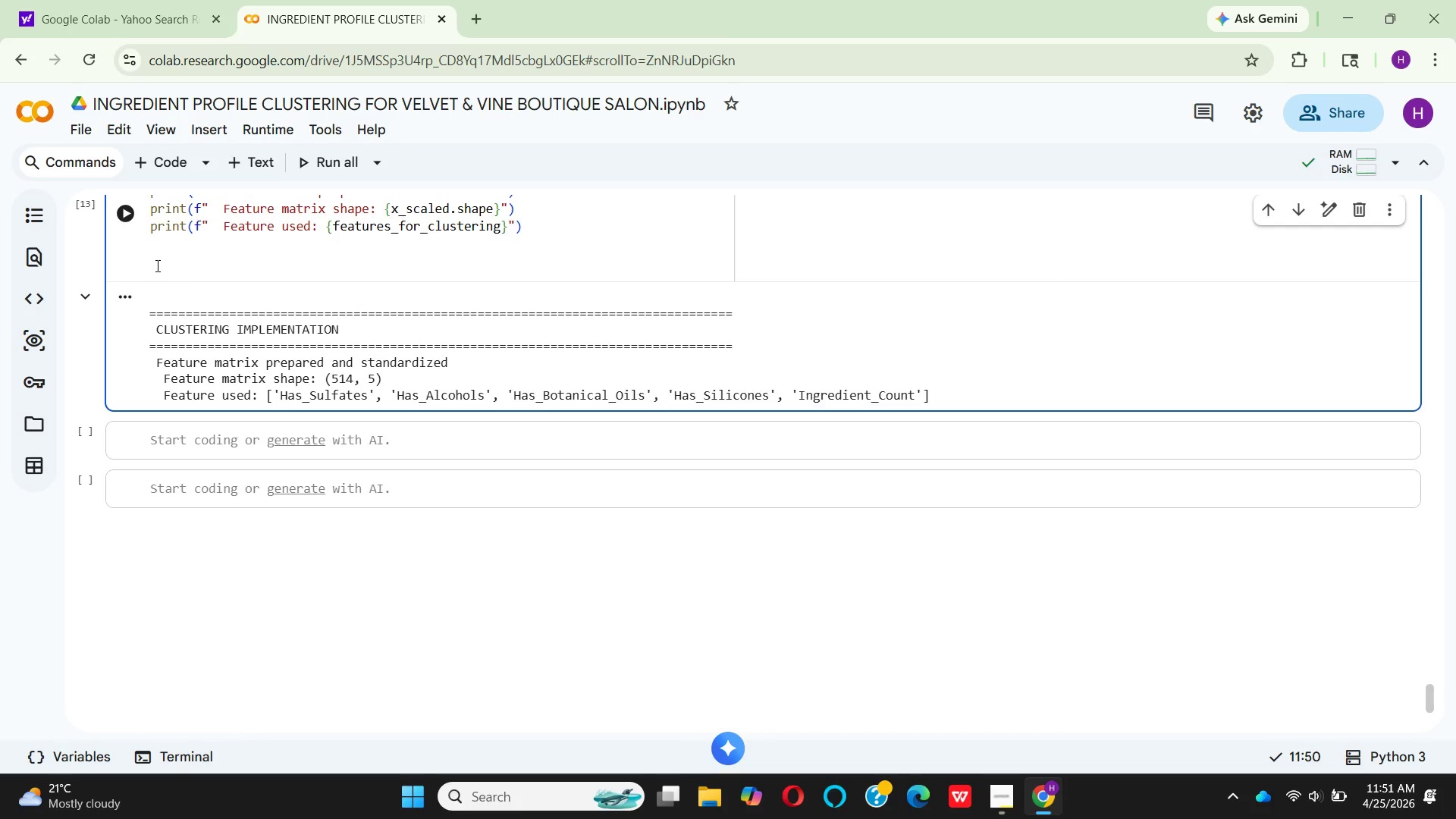 
key(Backspace)
 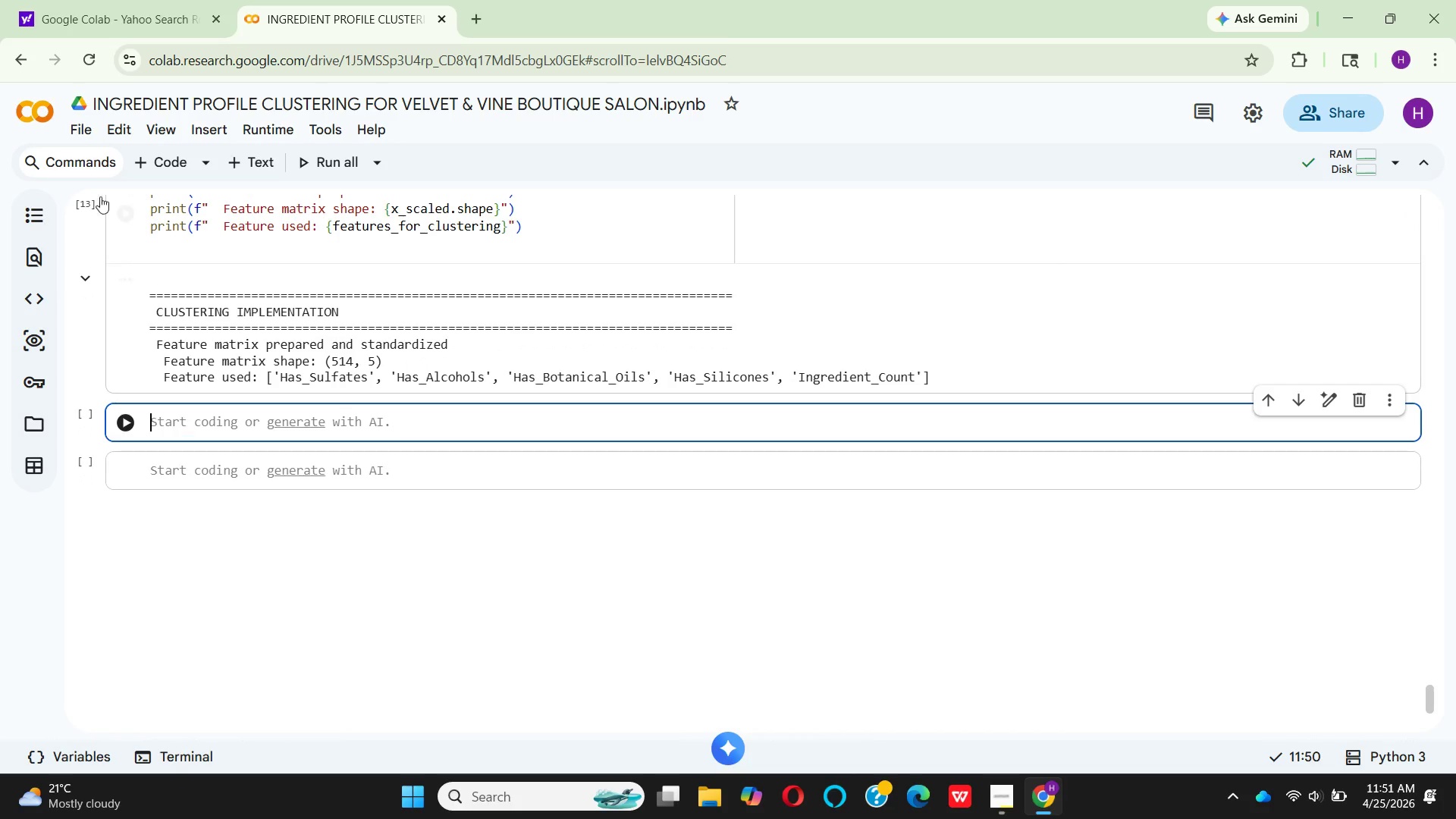 
wait(5.2)
 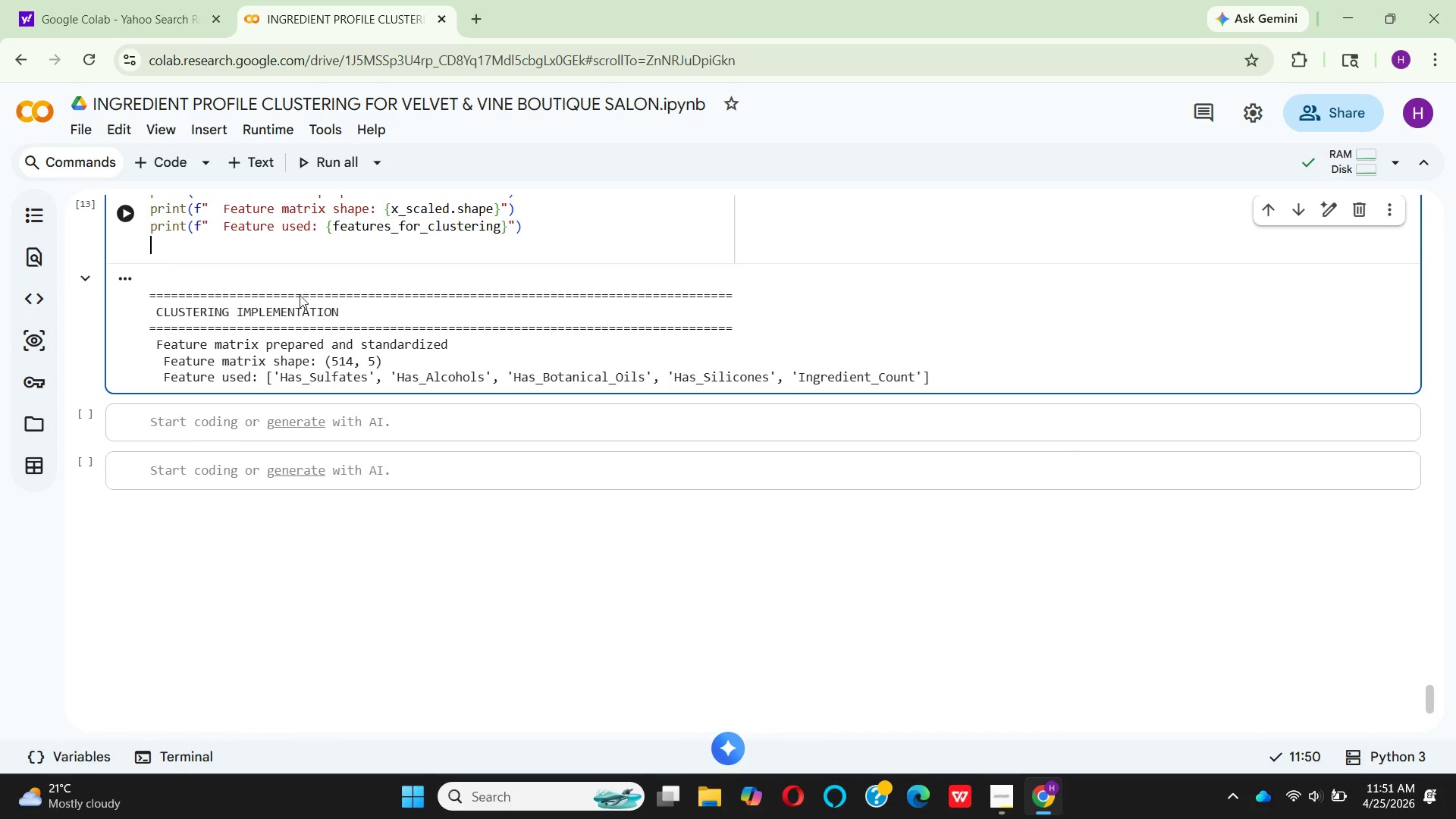 
double_click([141, 168])
 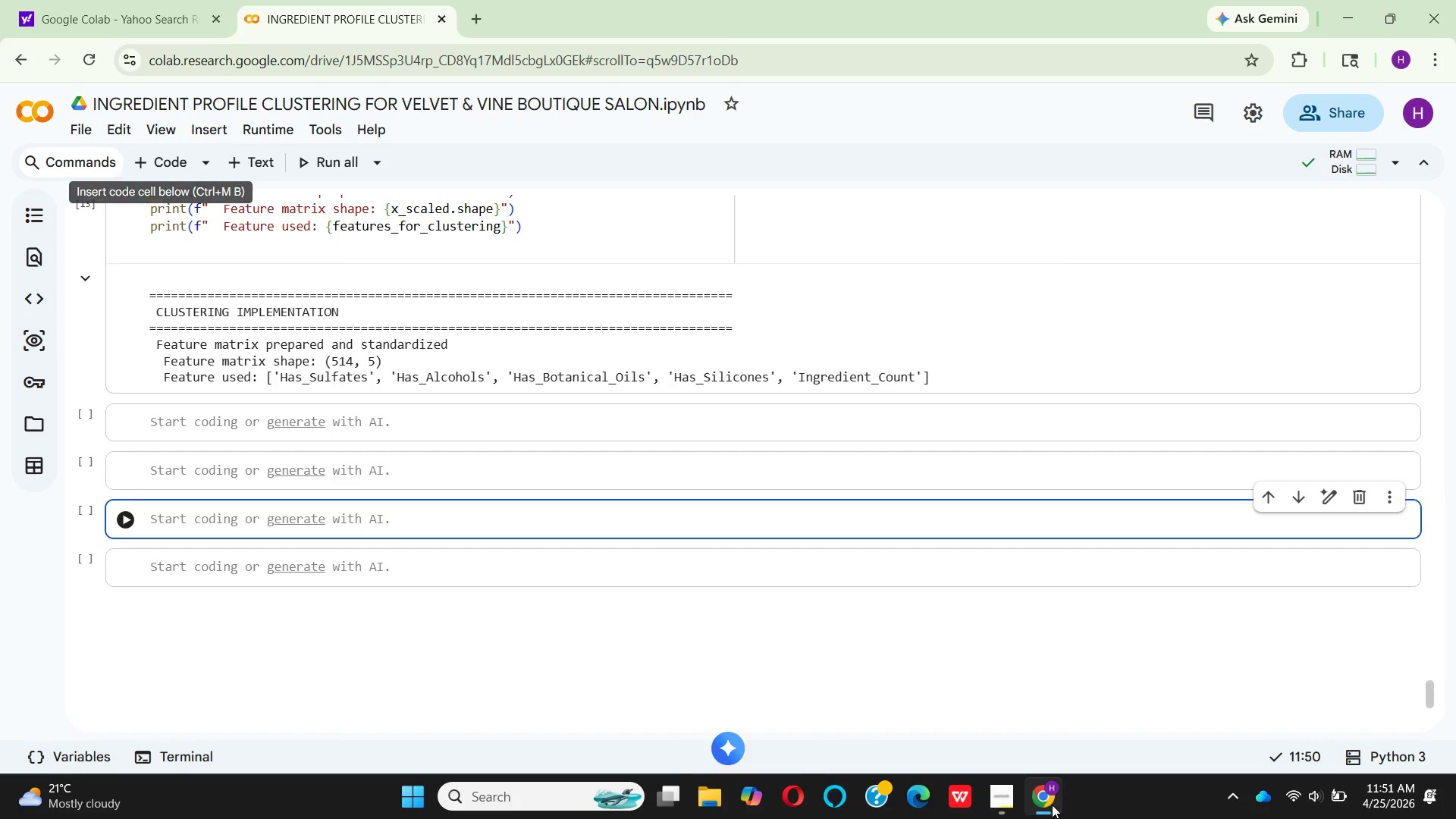 
mouse_move([1003, 777])
 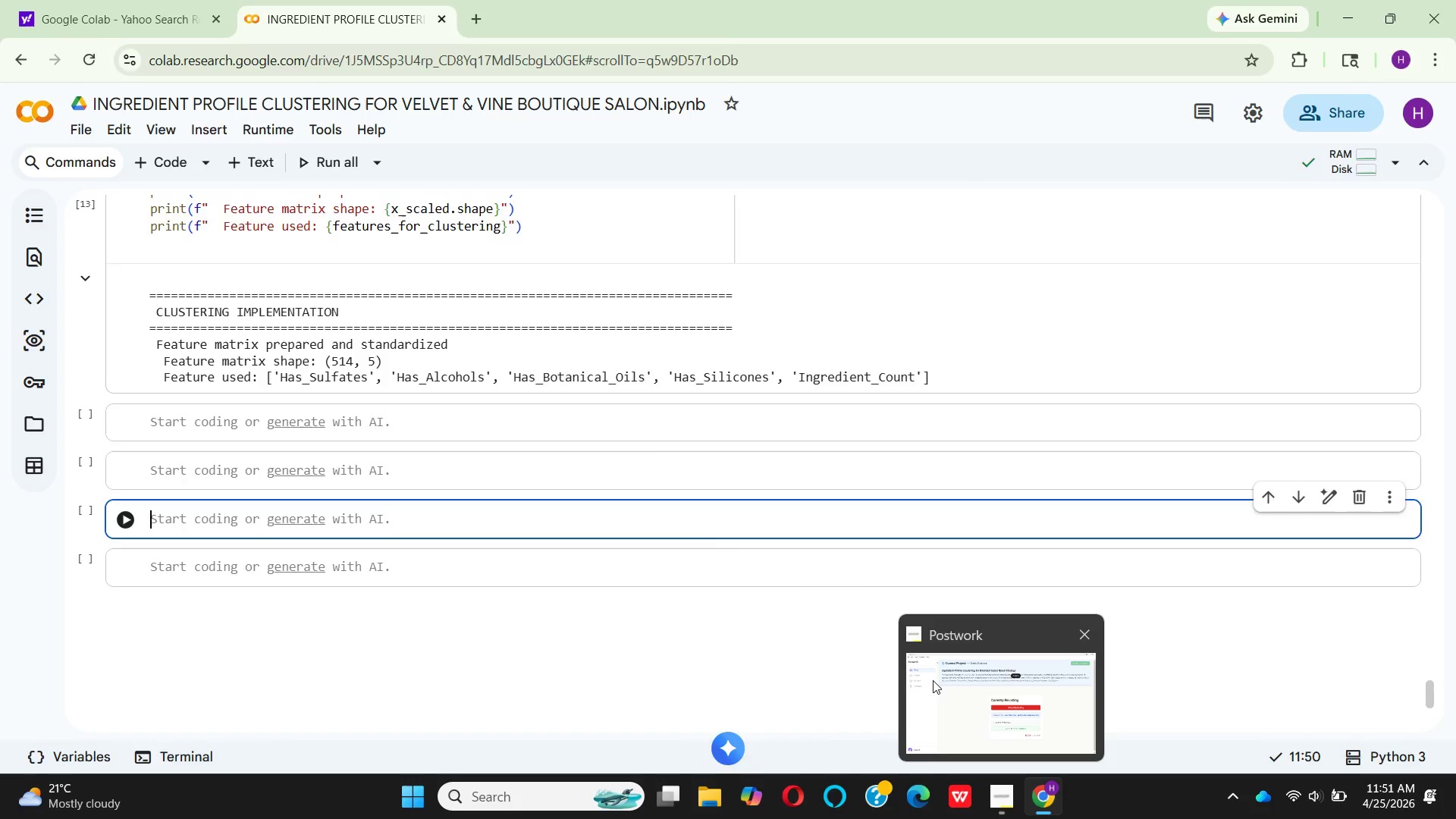 
left_click([933, 682])